 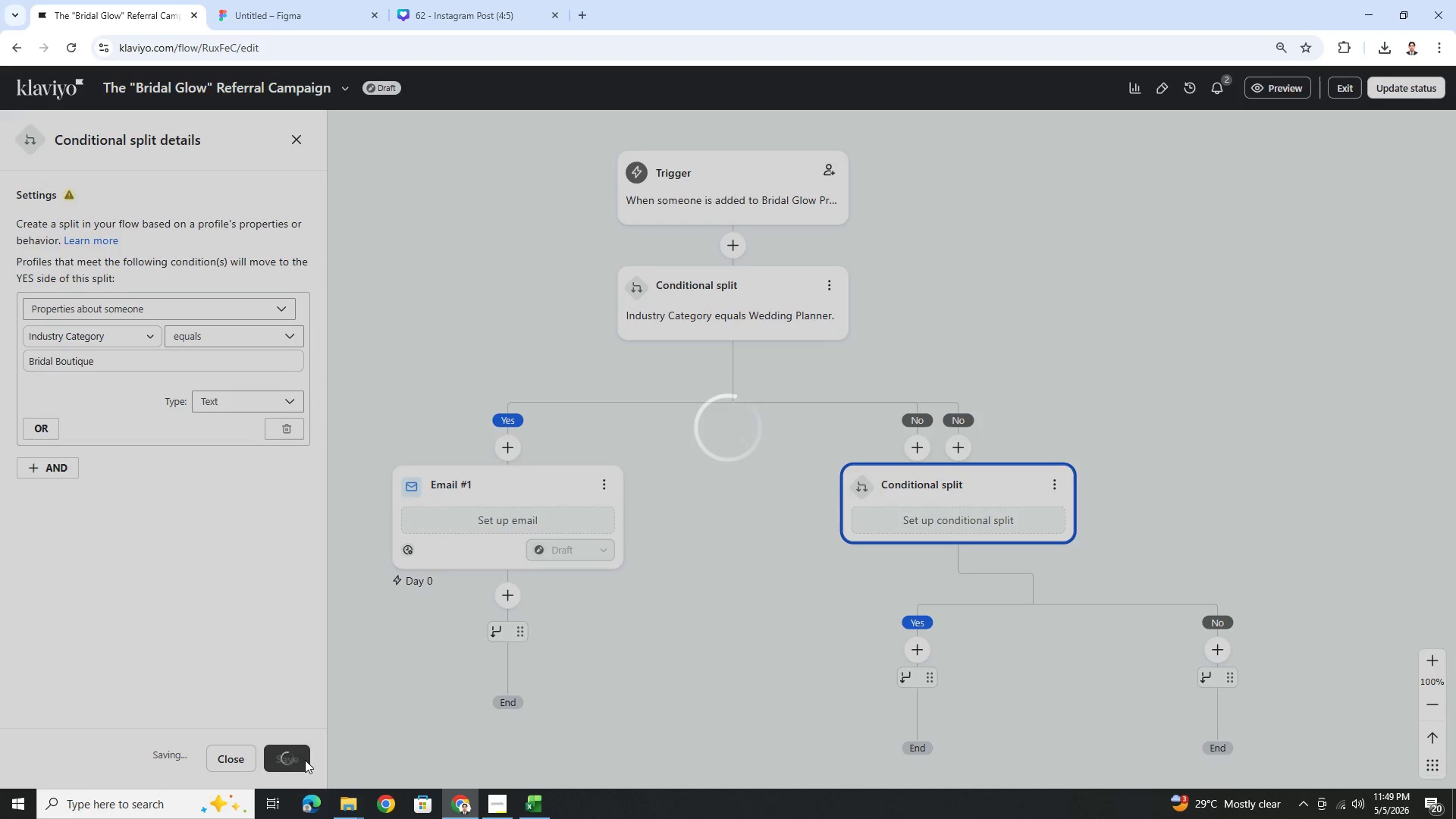 
scroll: coordinate [1105, 461], scroll_direction: down, amount: 2.0
 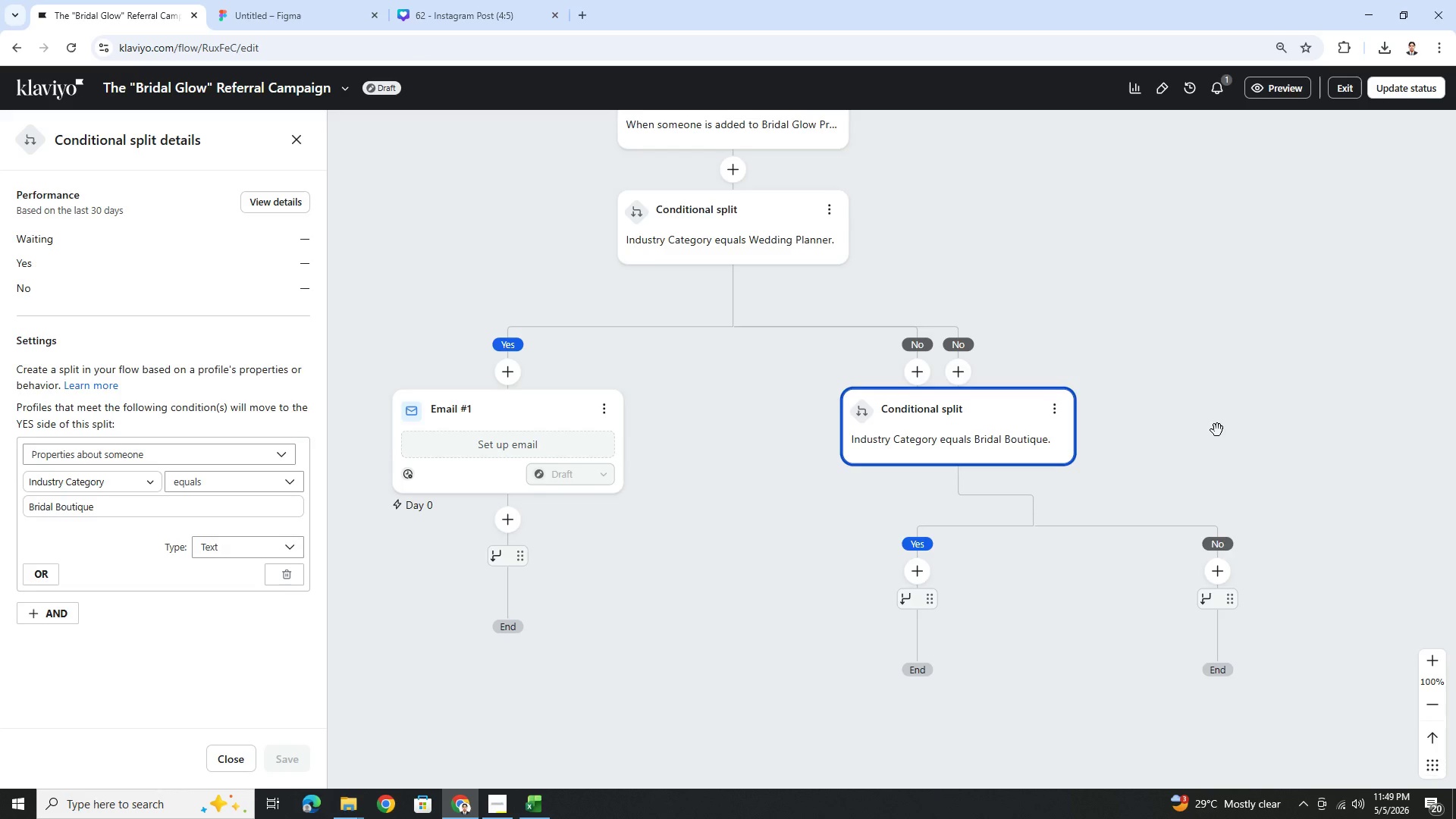 
left_click_drag(start_coordinate=[1217, 430], to_coordinate=[968, 444])
 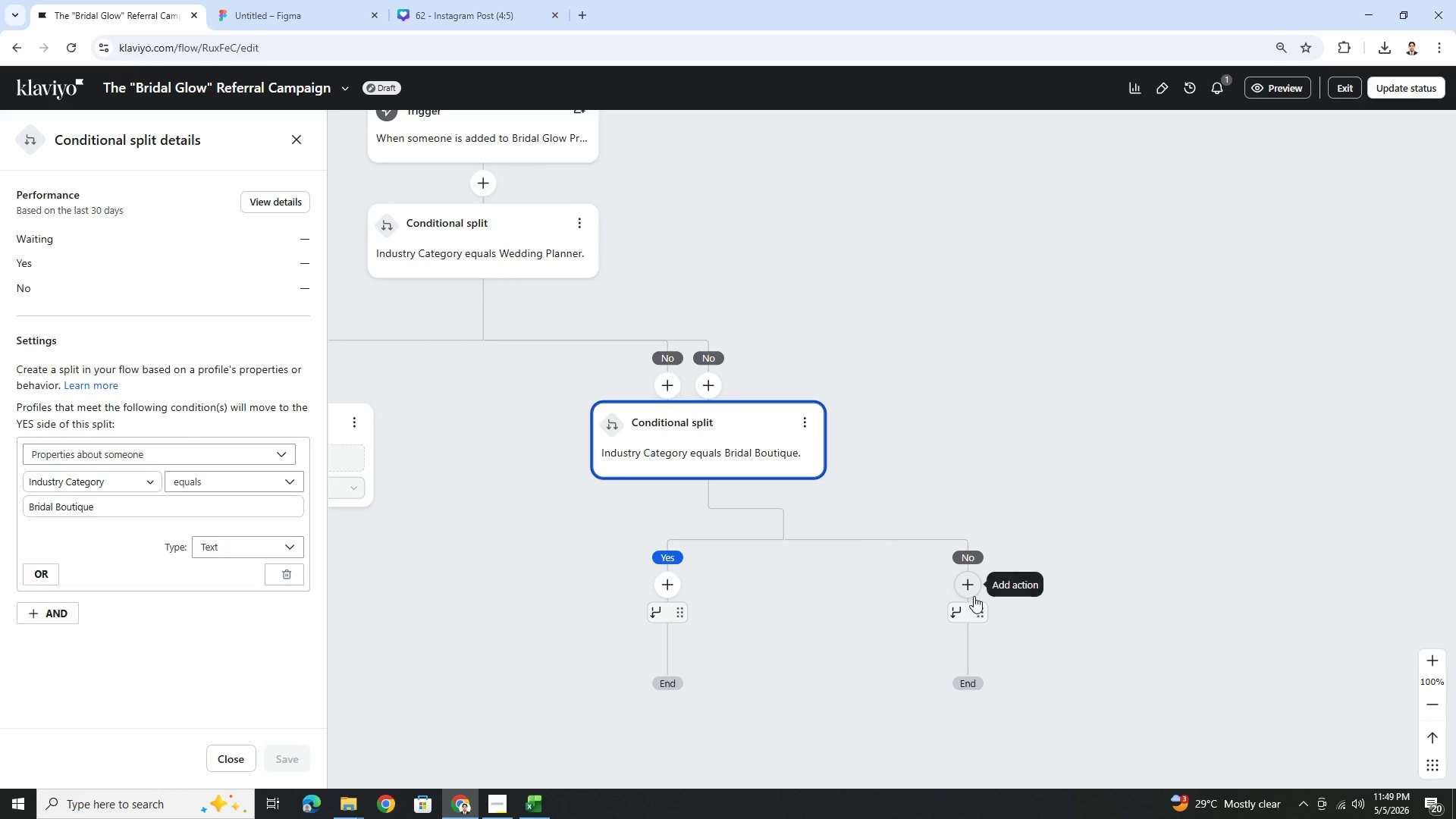 
left_click([974, 596])
 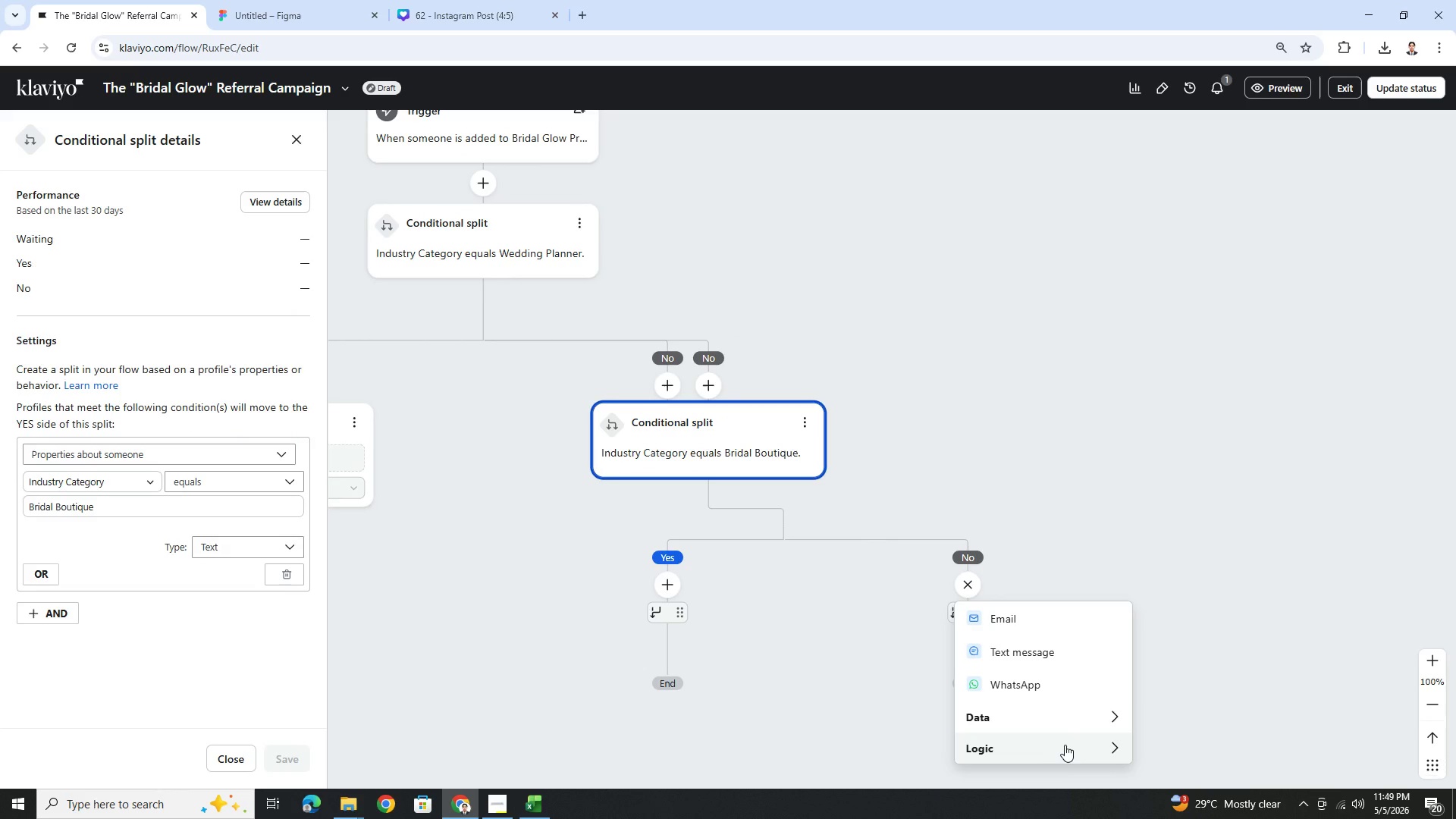 
left_click([1083, 746])
 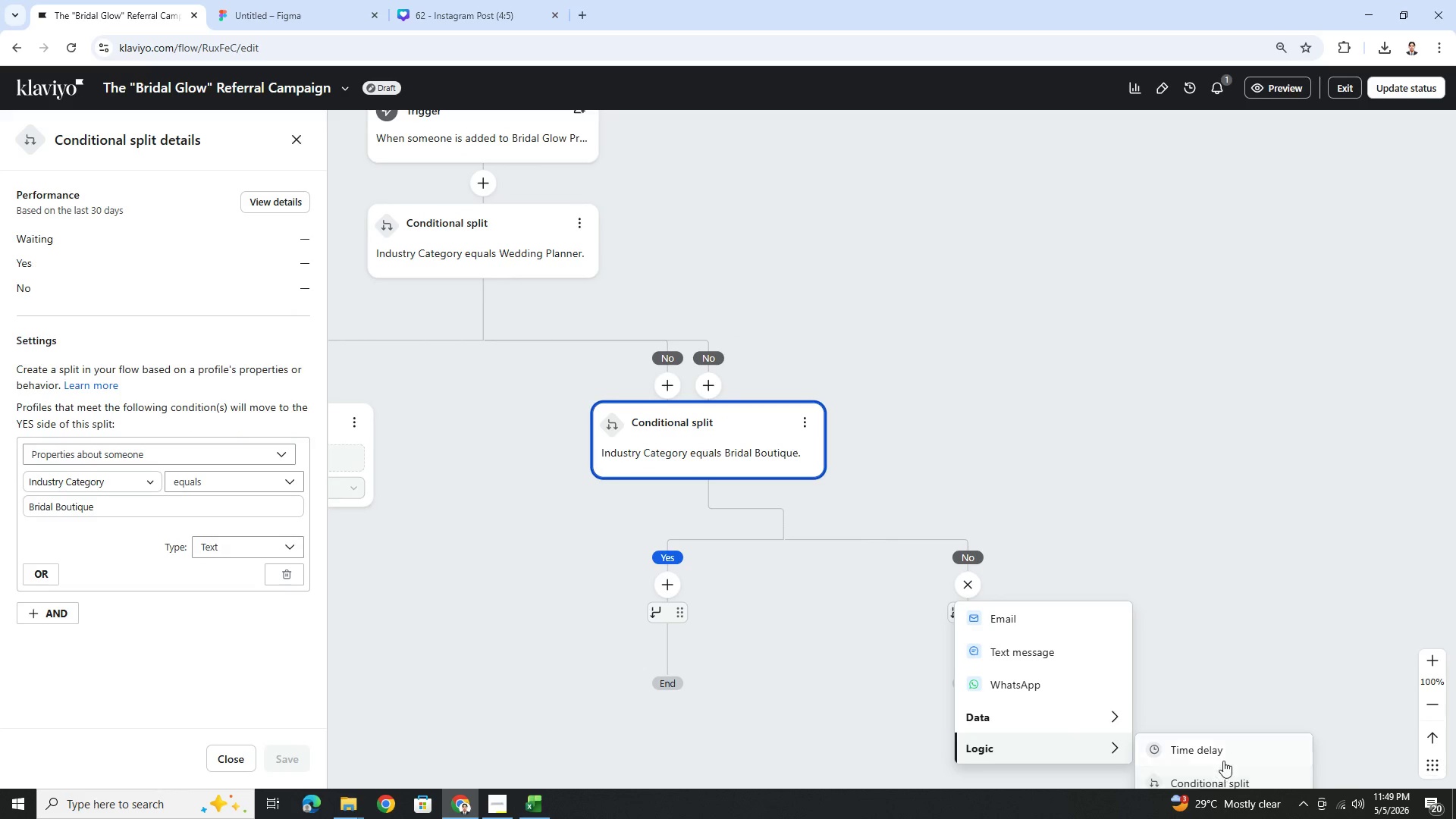 
scroll: coordinate [1222, 753], scroll_direction: down, amount: 3.0
 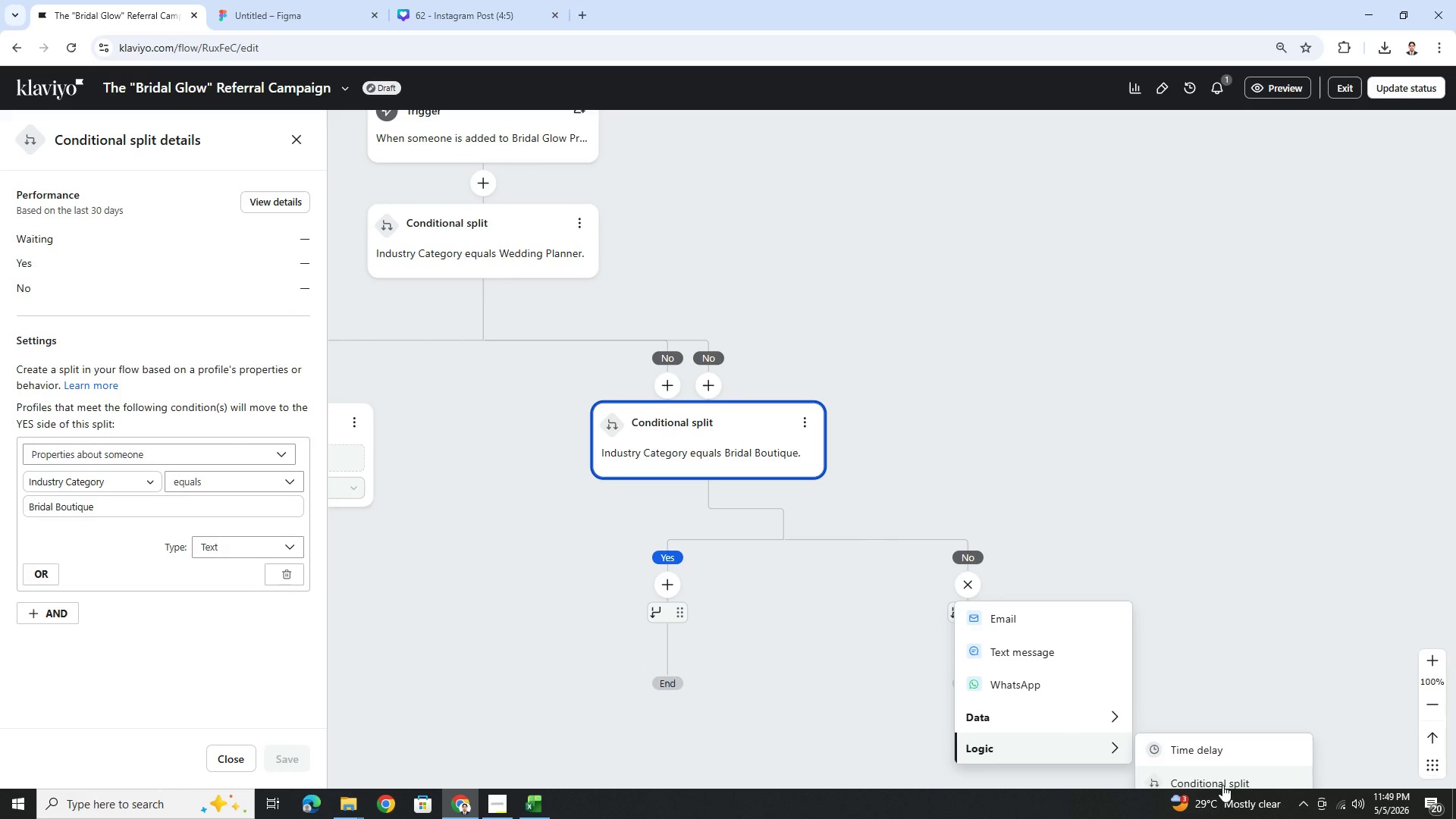 
left_click([1222, 785])
 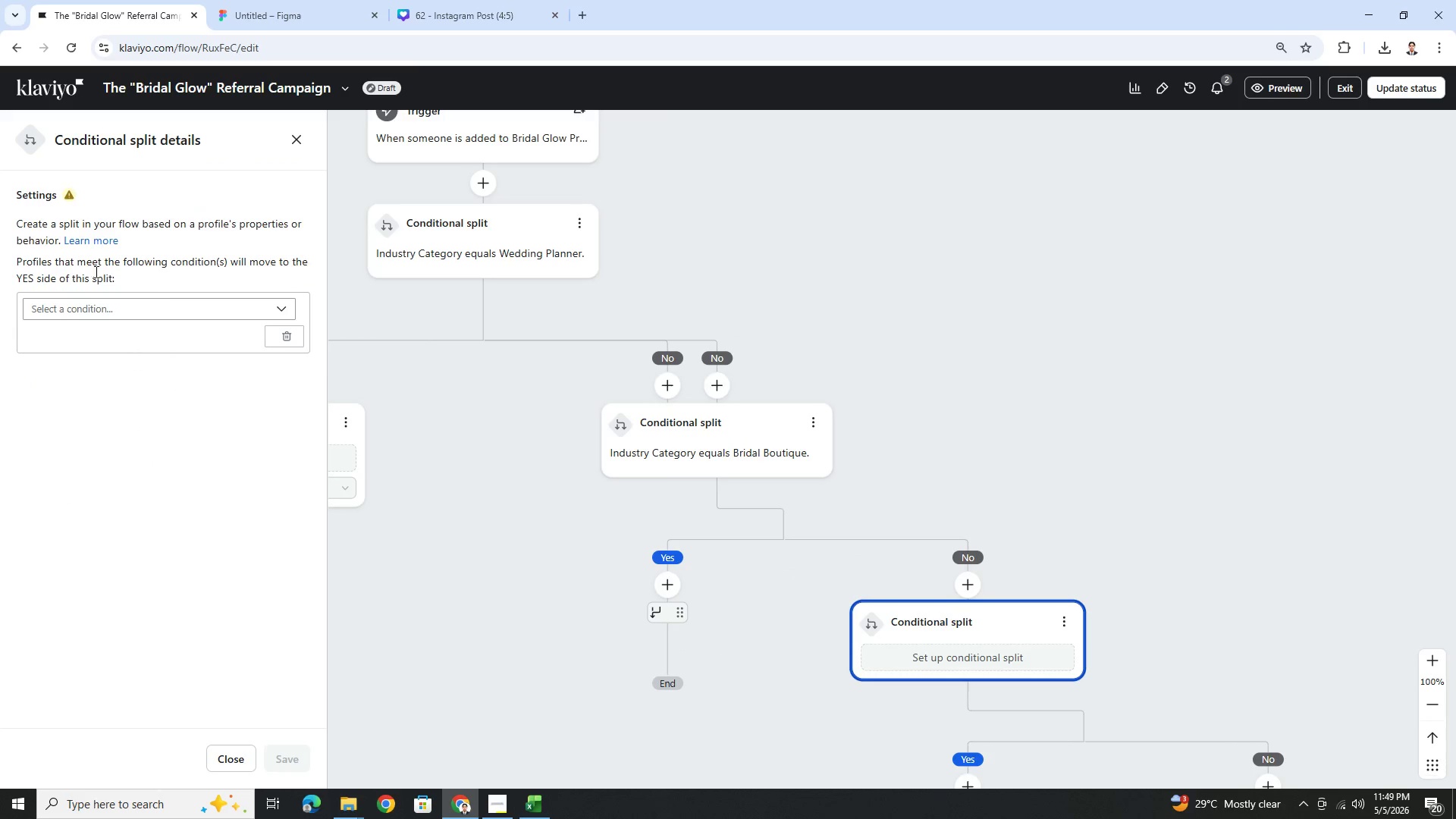 
left_click([149, 309])
 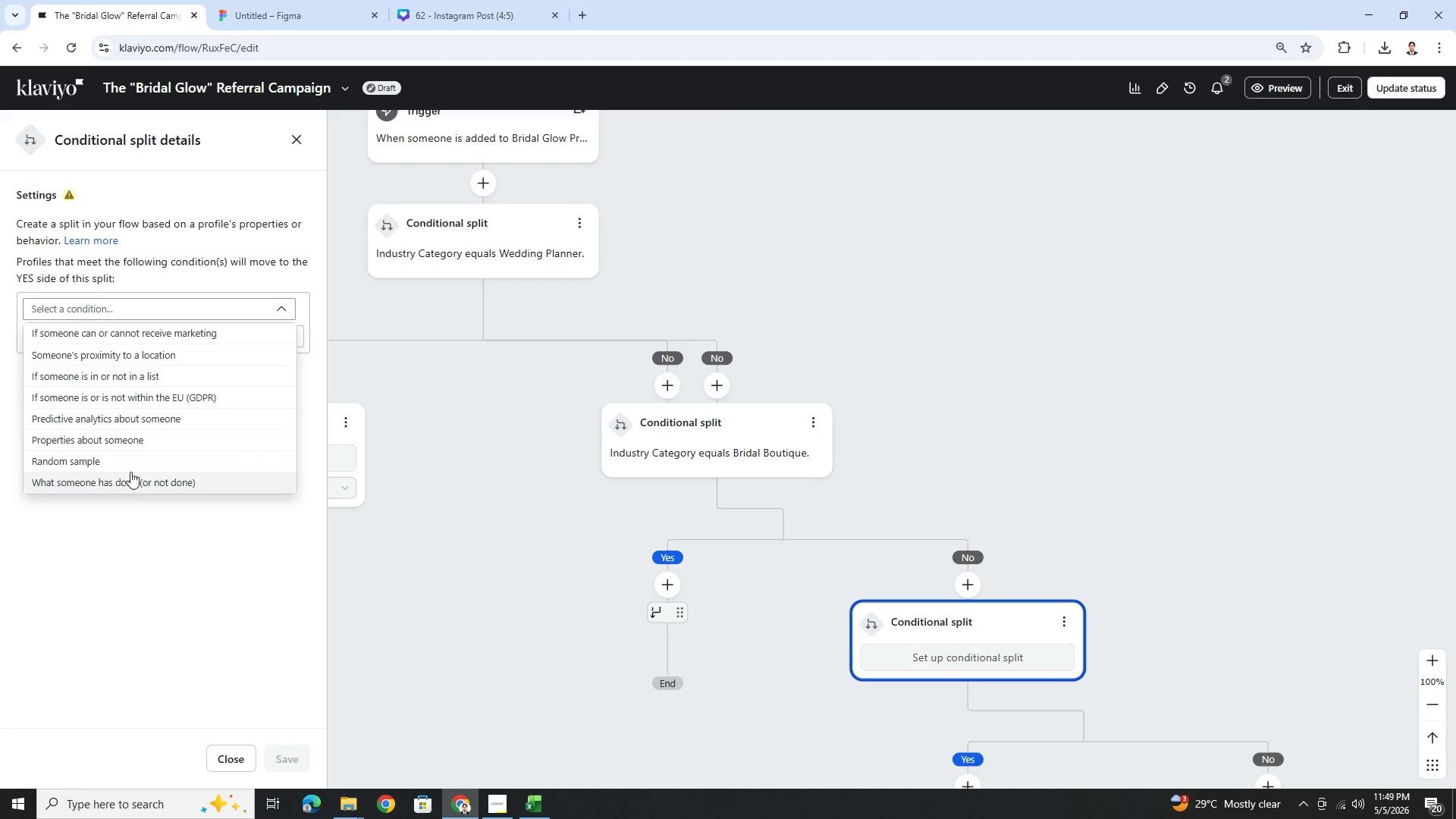 
left_click([138, 441])
 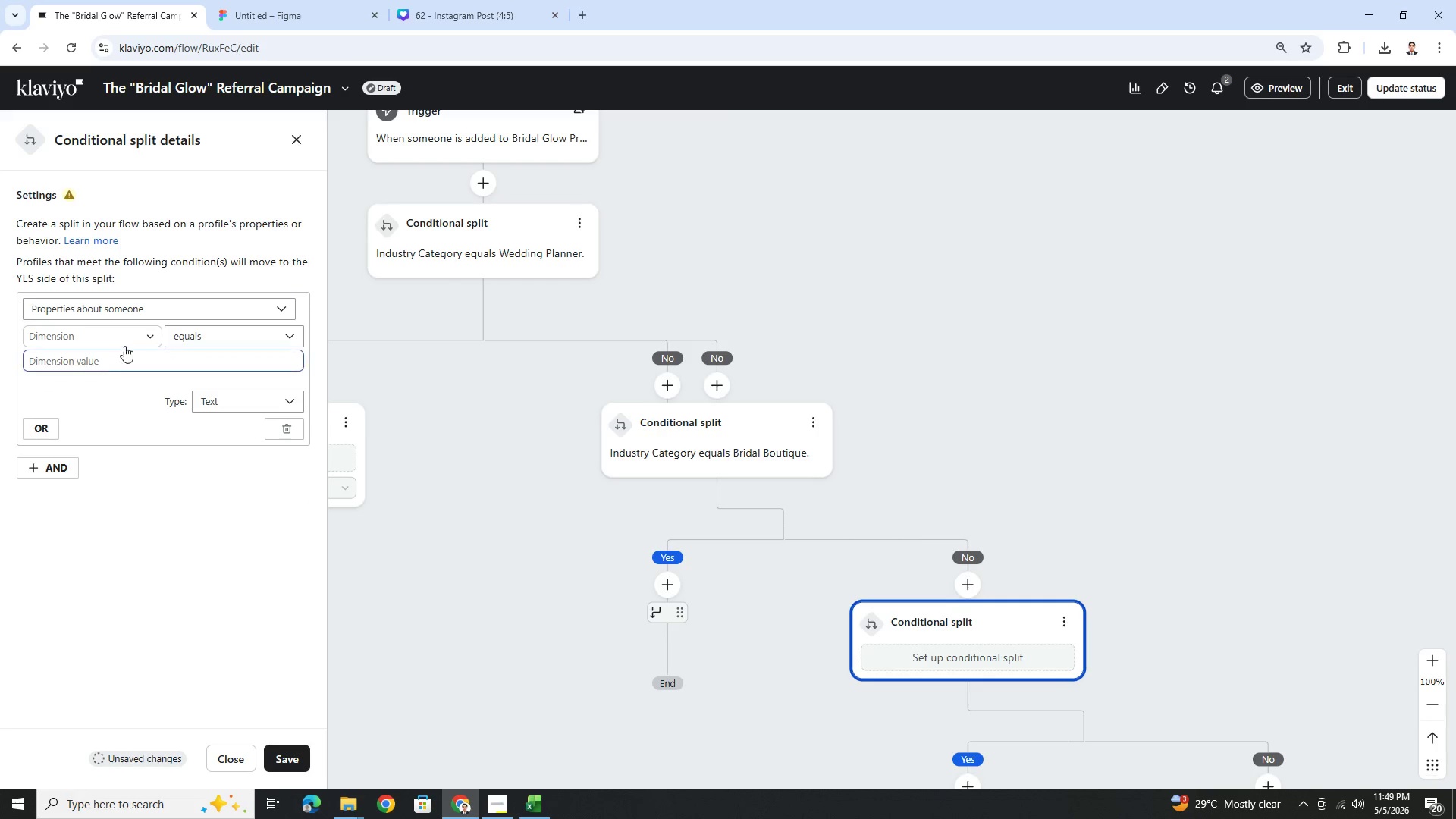 
left_click([124, 341])
 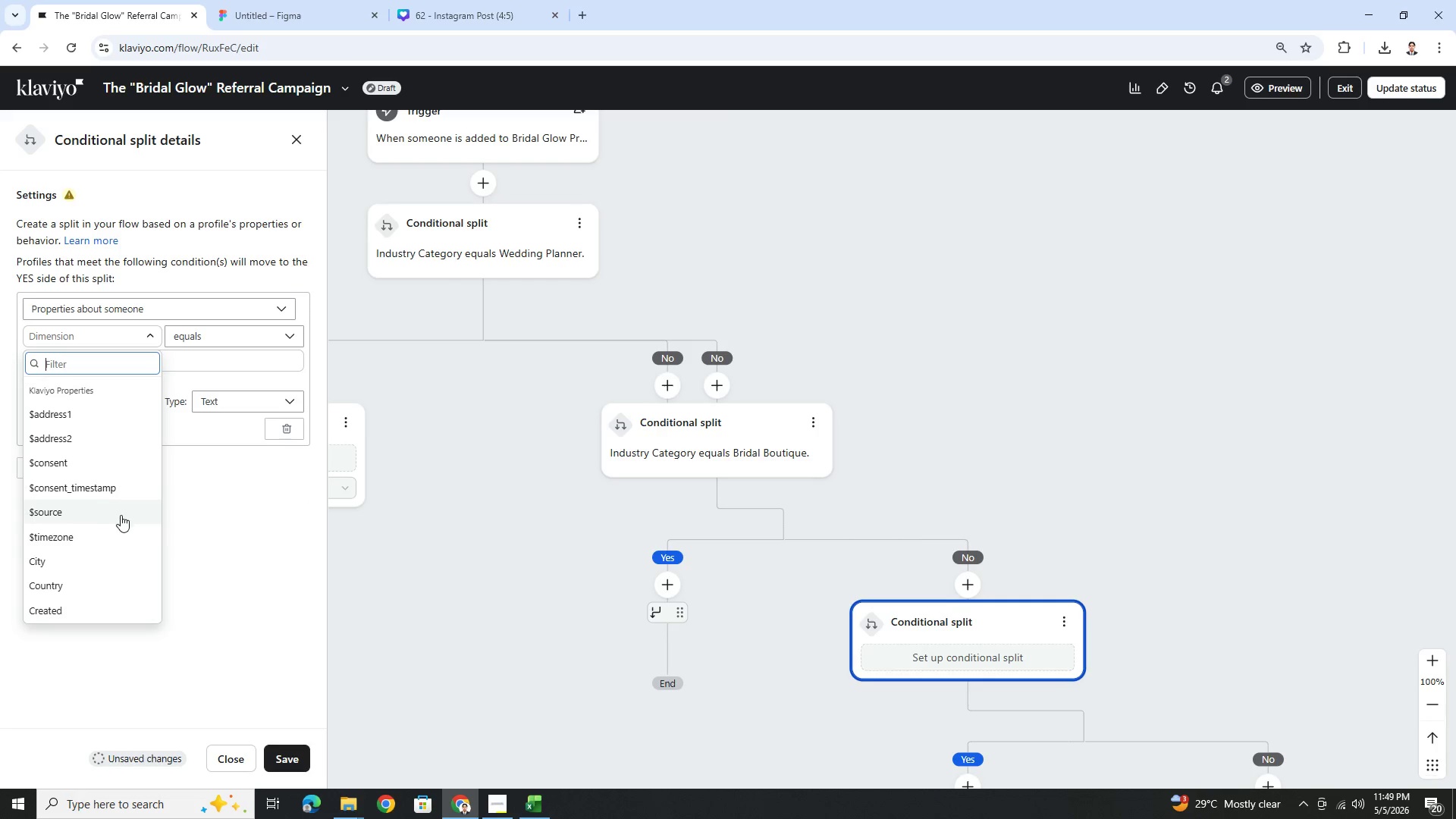 
scroll: coordinate [119, 582], scroll_direction: down, amount: 2.0
 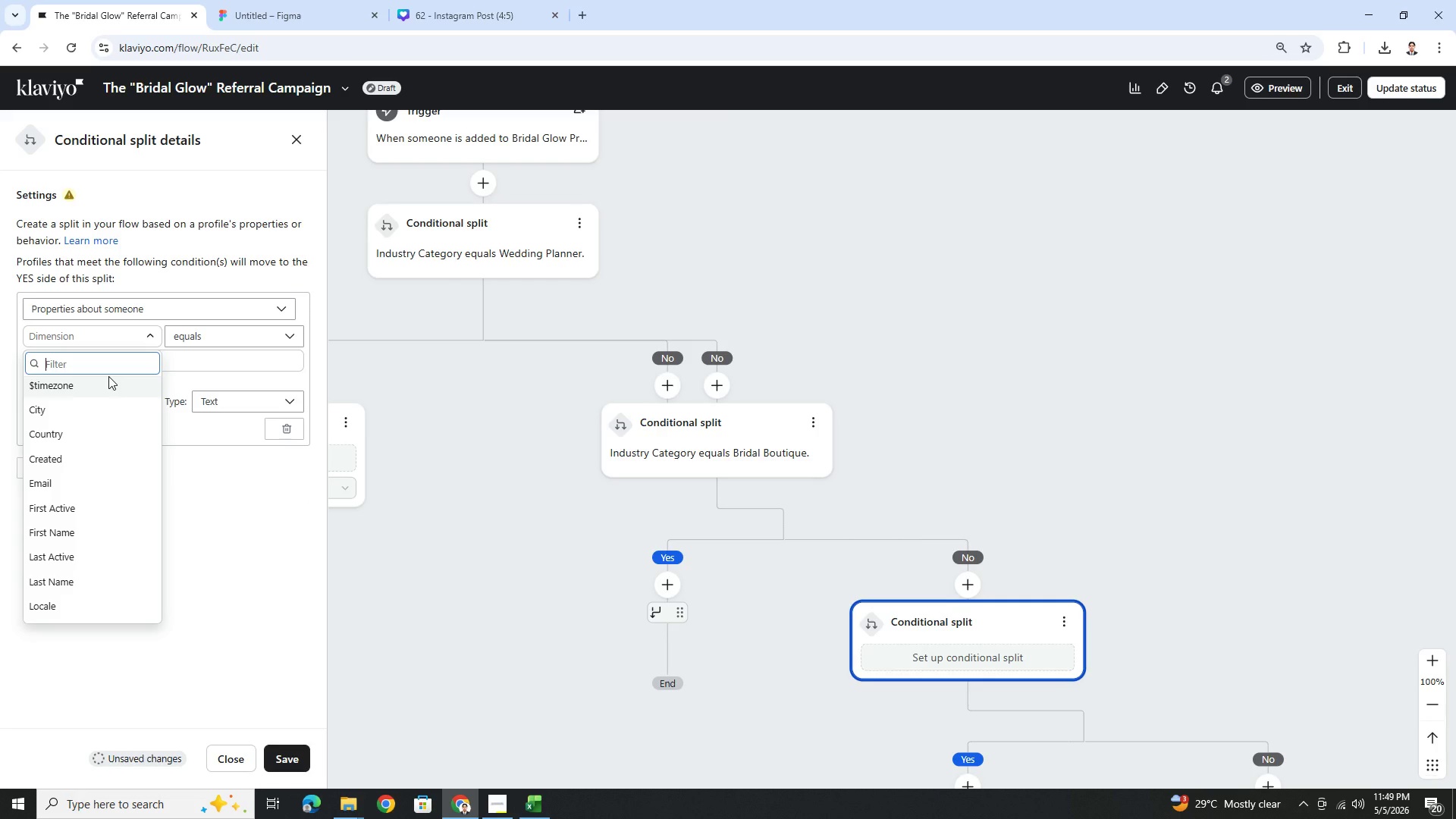 
type(ind)
 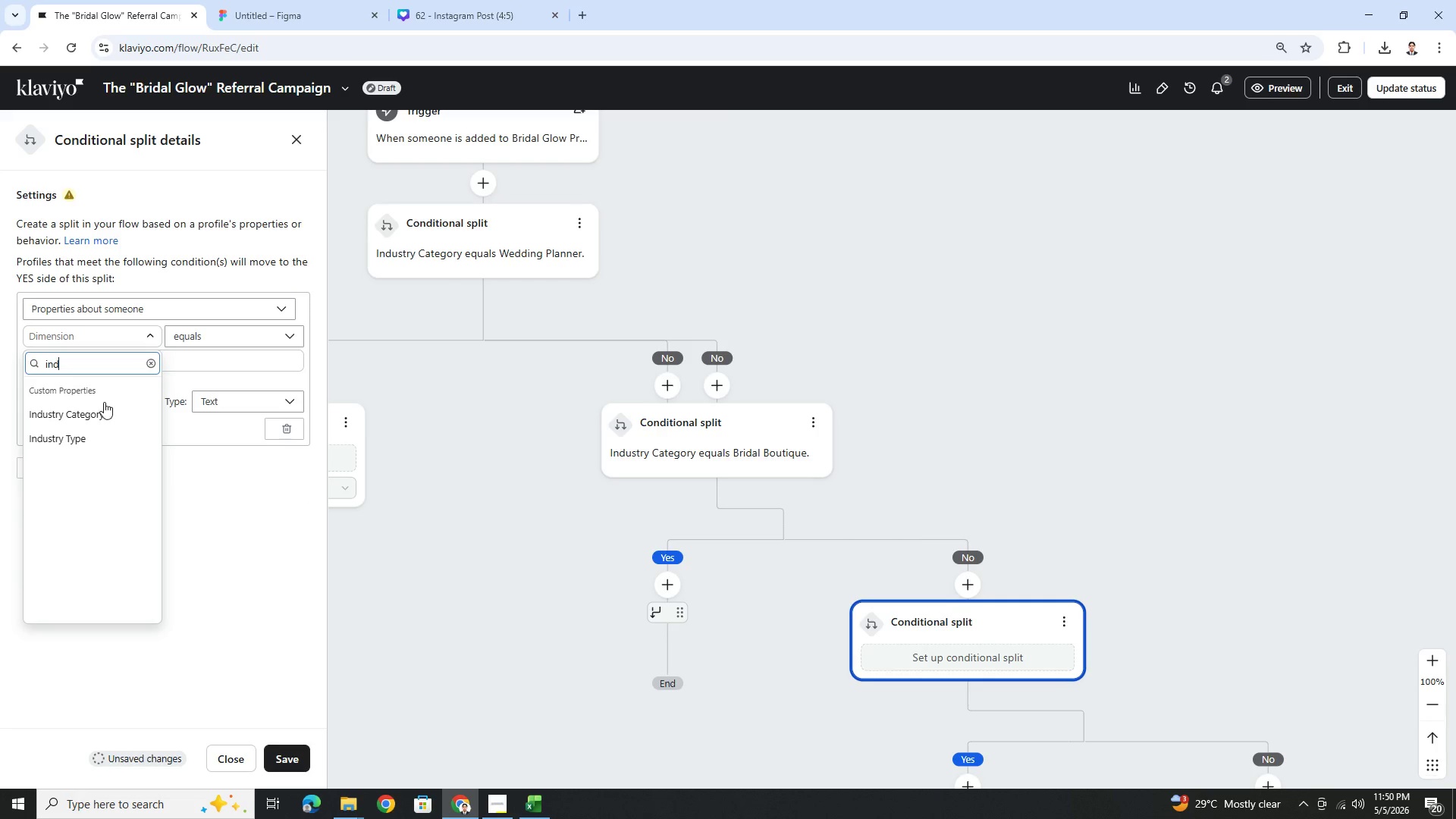 
left_click([103, 407])
 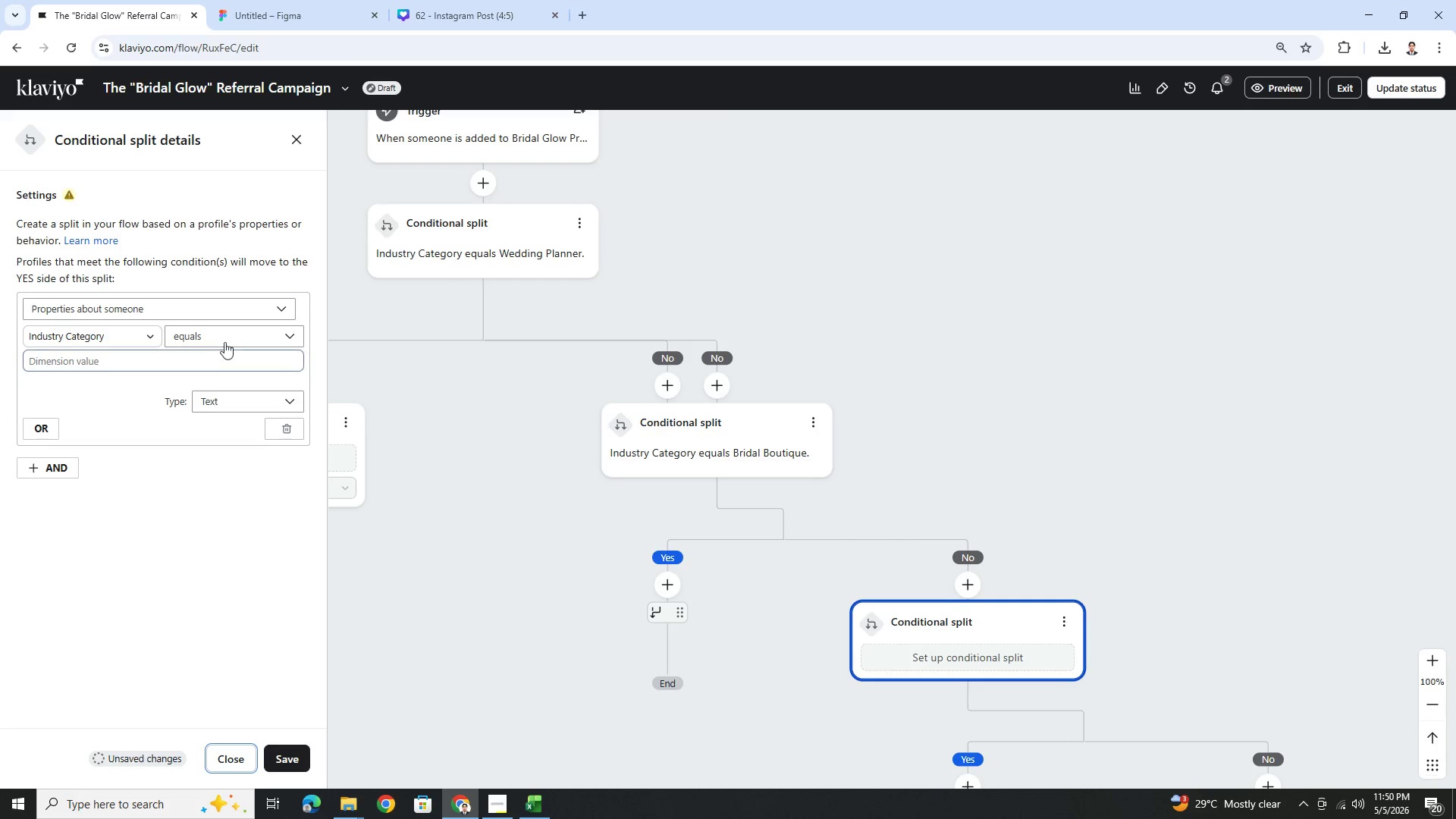 
left_click([233, 334])
 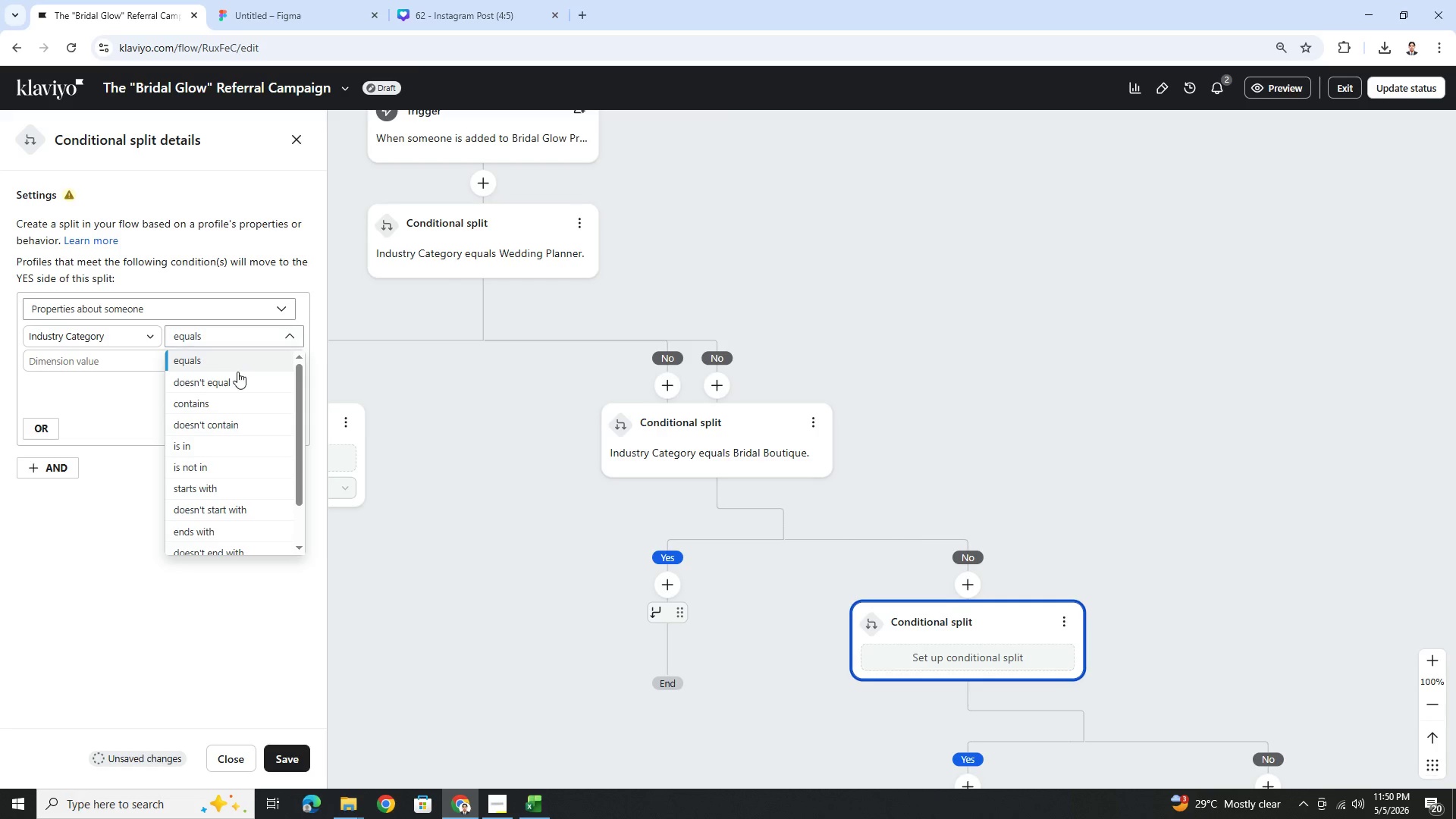 
scroll: coordinate [240, 423], scroll_direction: down, amount: 1.0
 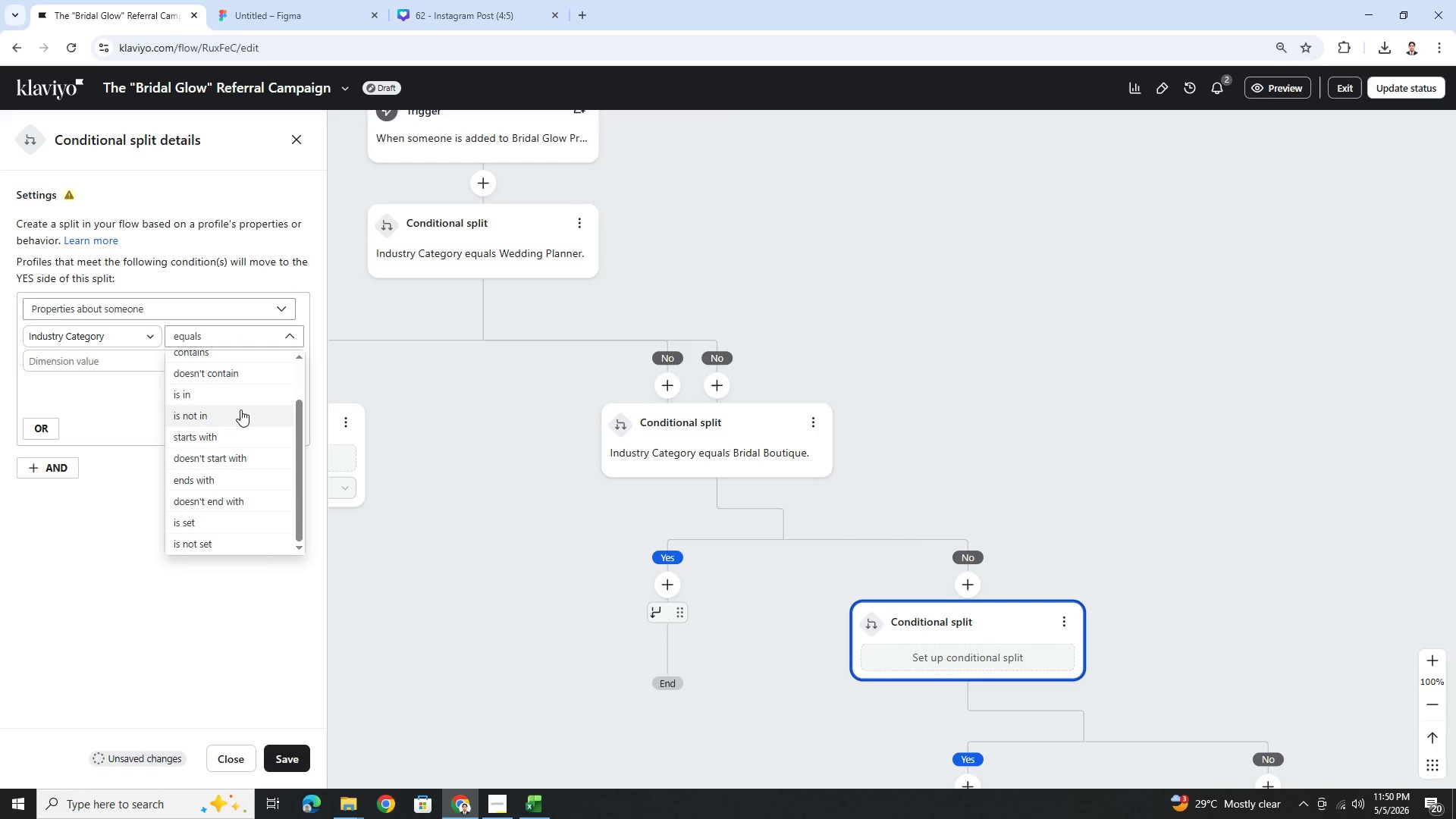 
left_click([241, 399])
 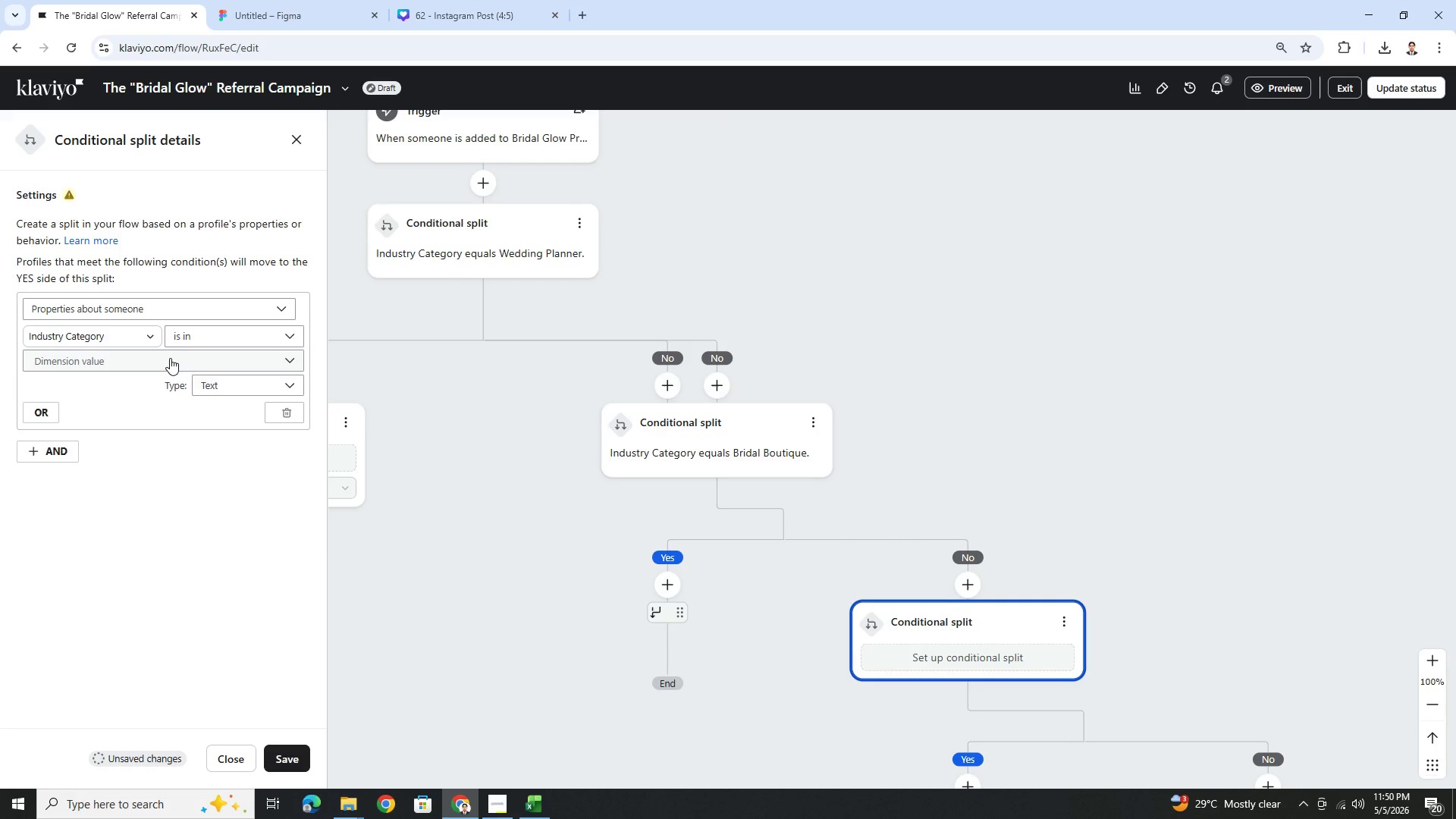 
left_click([170, 358])
 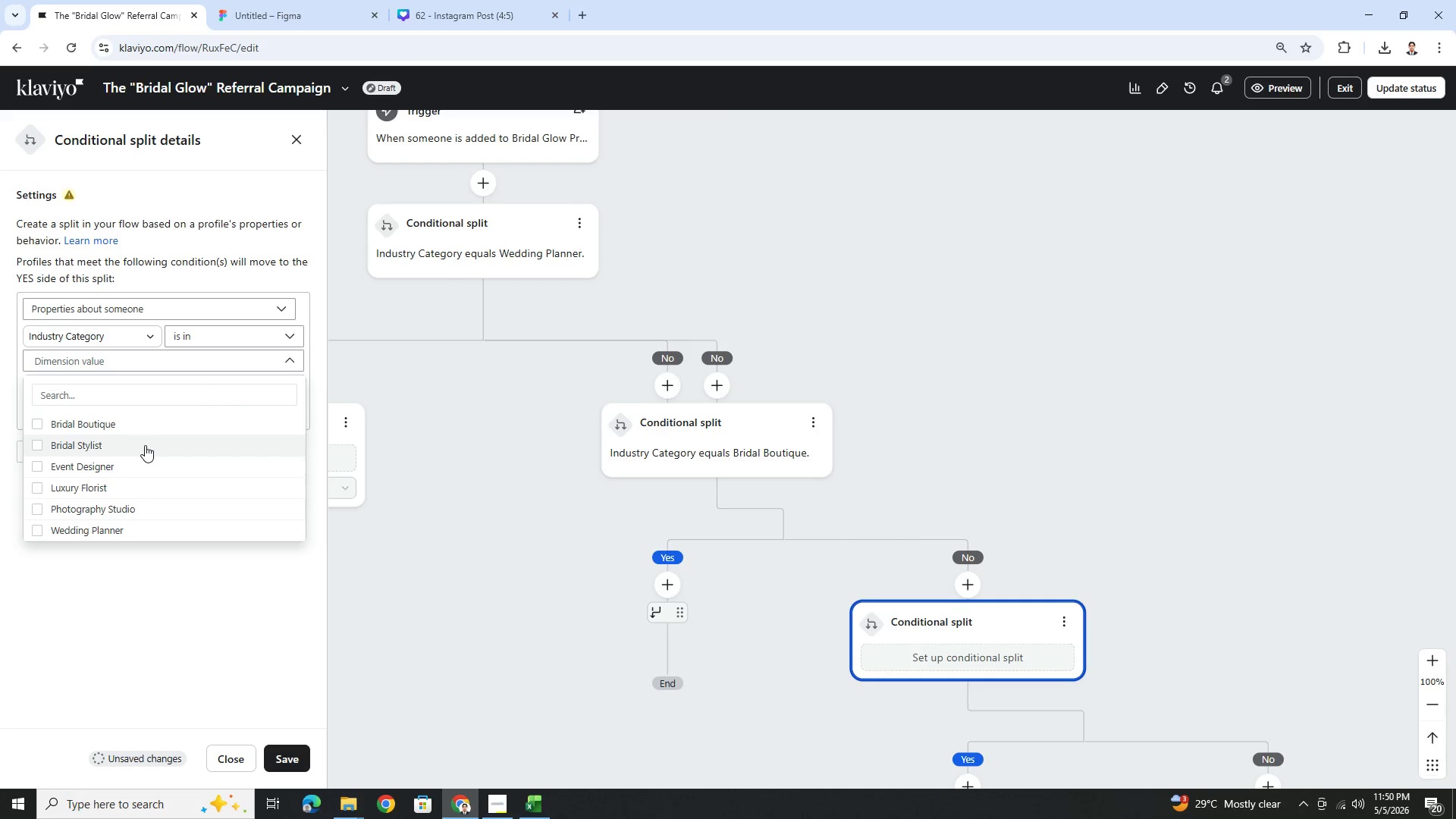 
wait(6.81)
 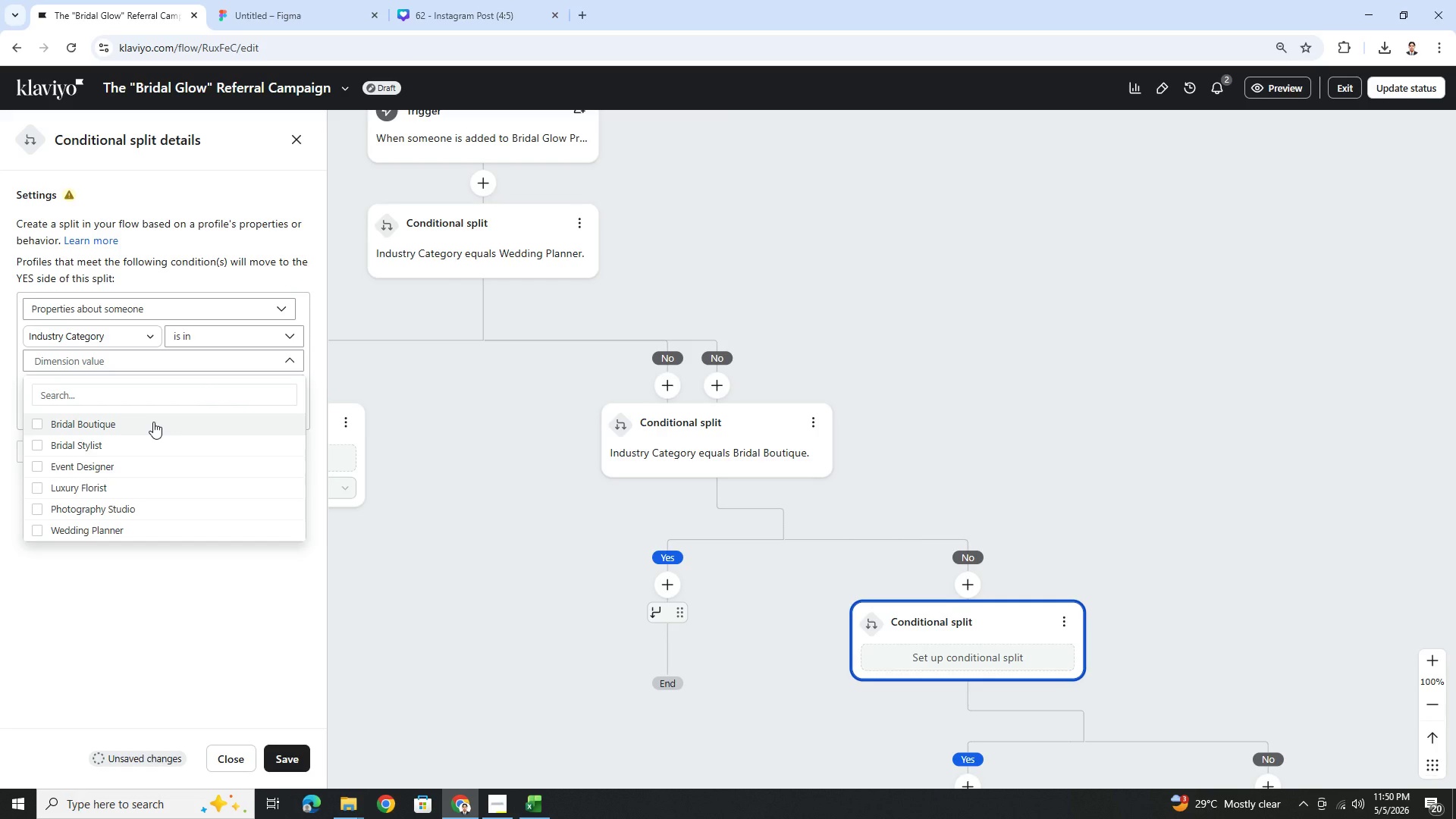 
left_click([145, 445])
 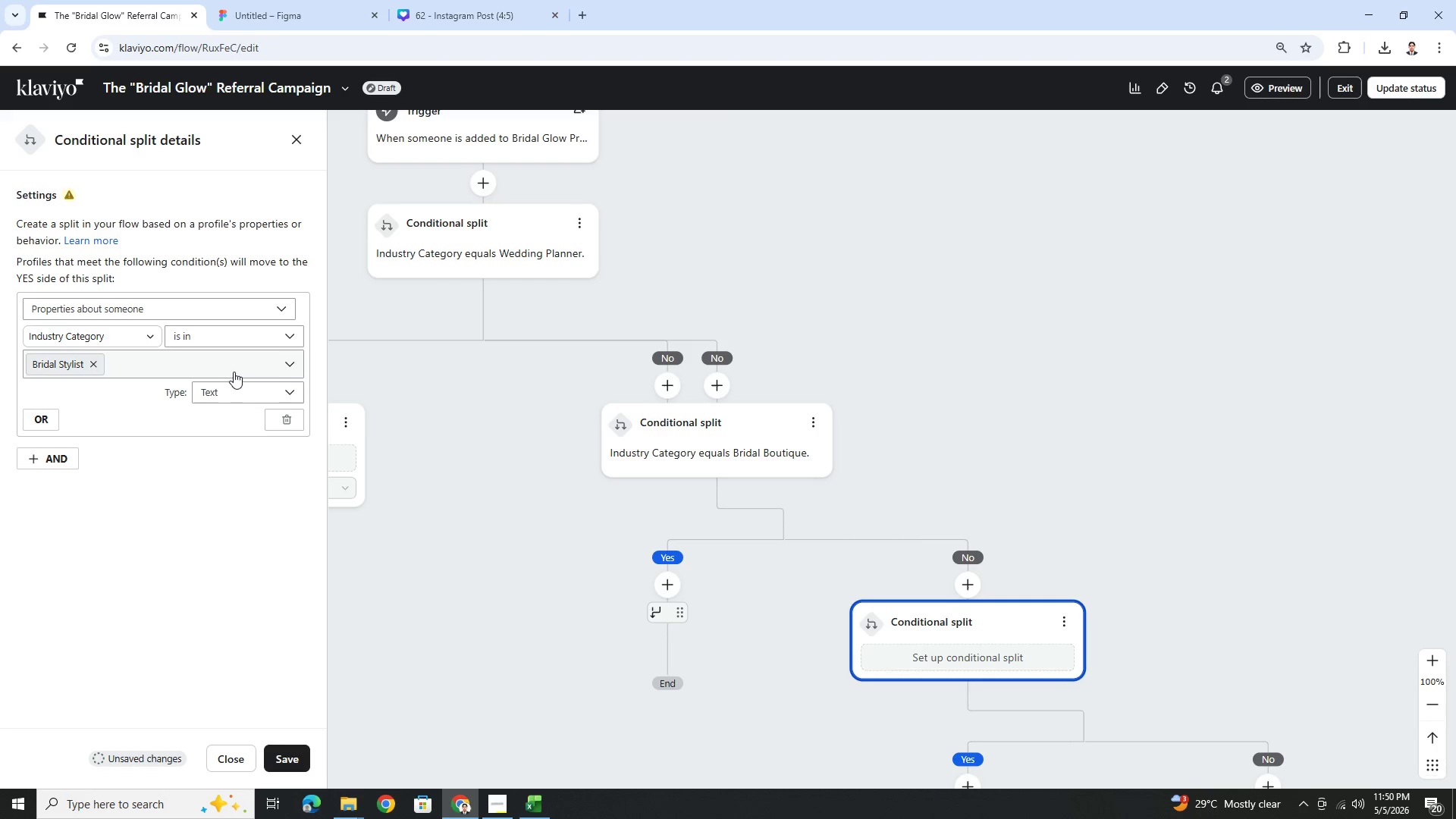 
left_click([237, 369])
 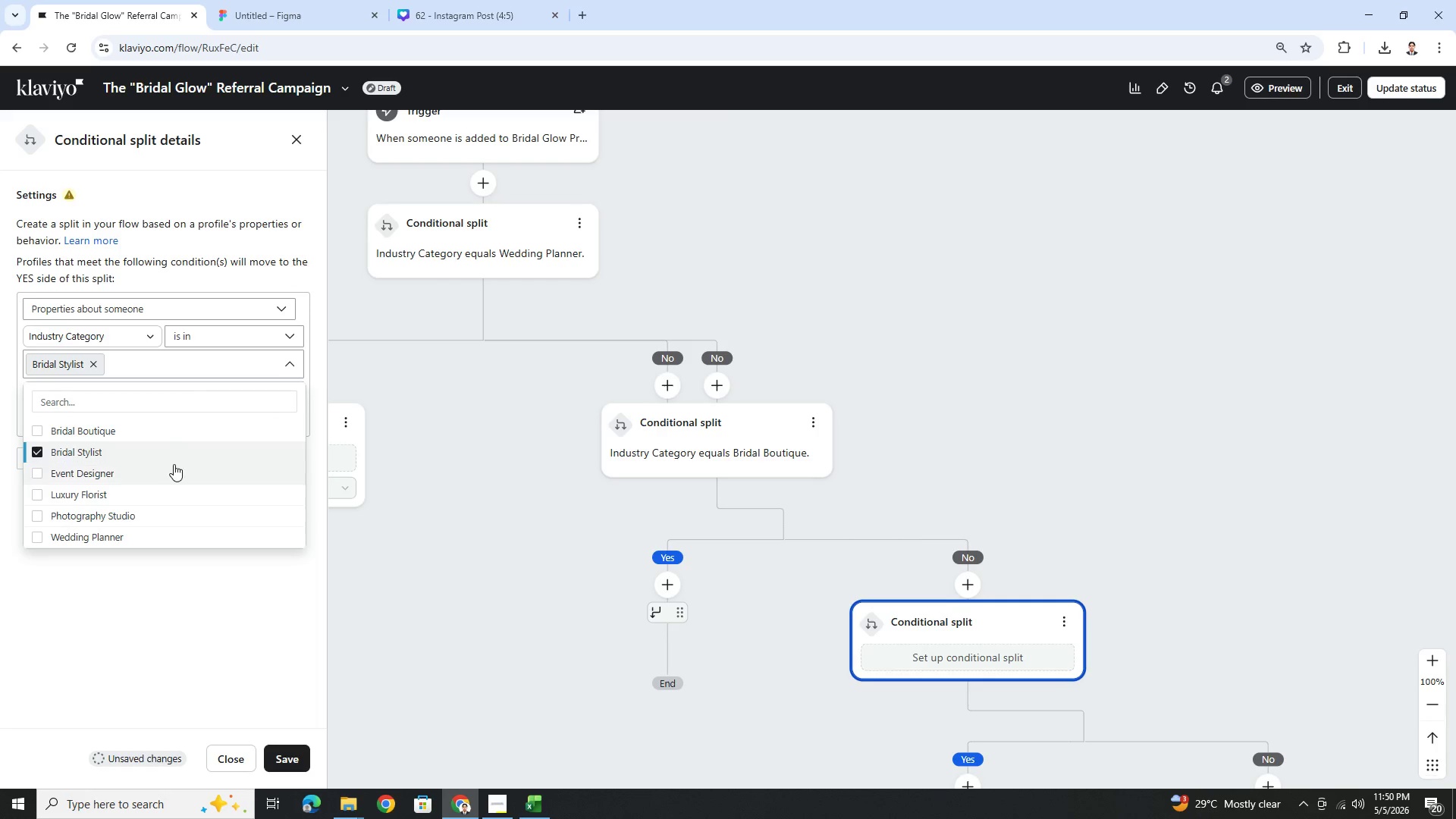 
left_click([173, 466])
 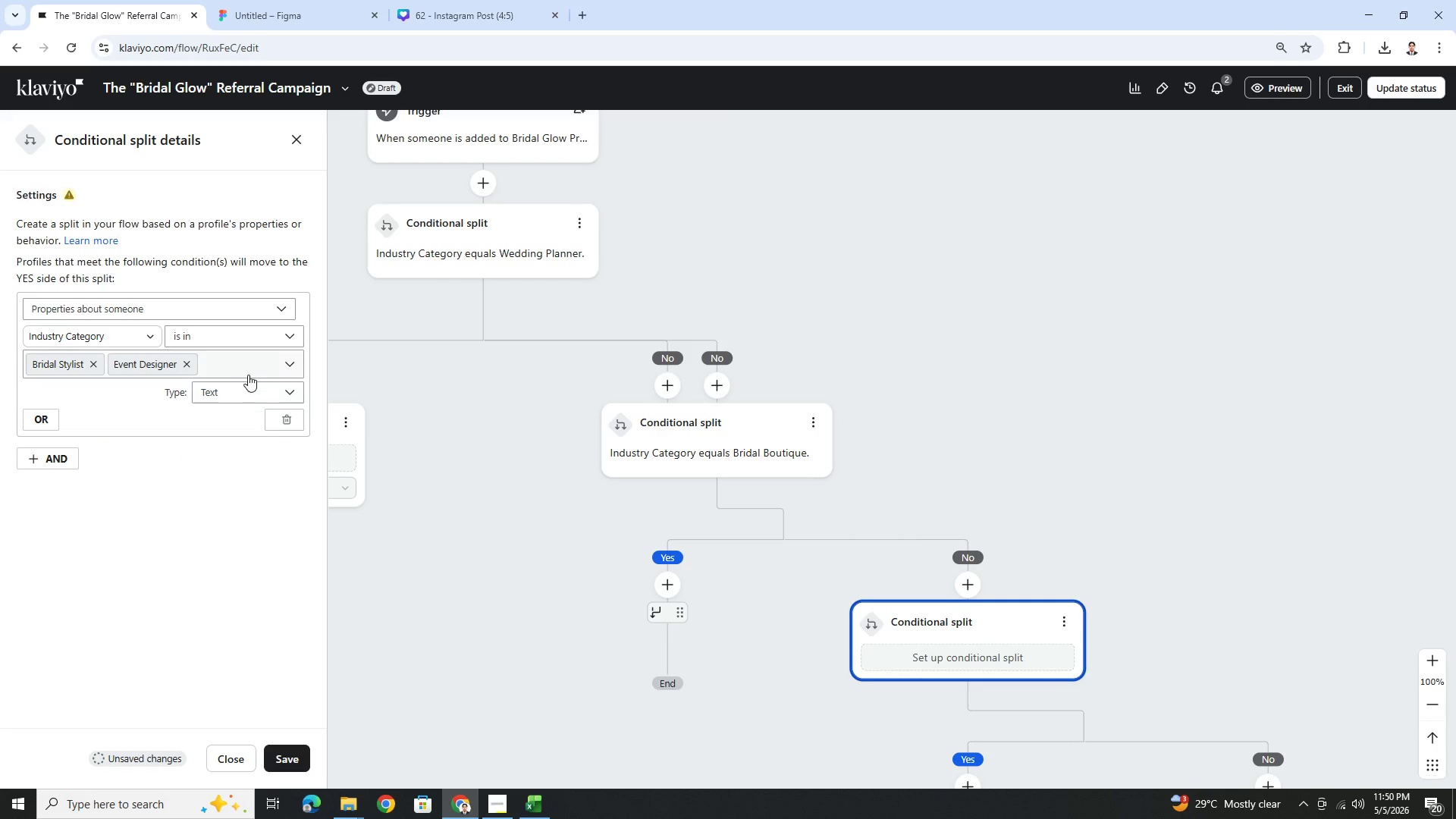 
left_click([255, 367])
 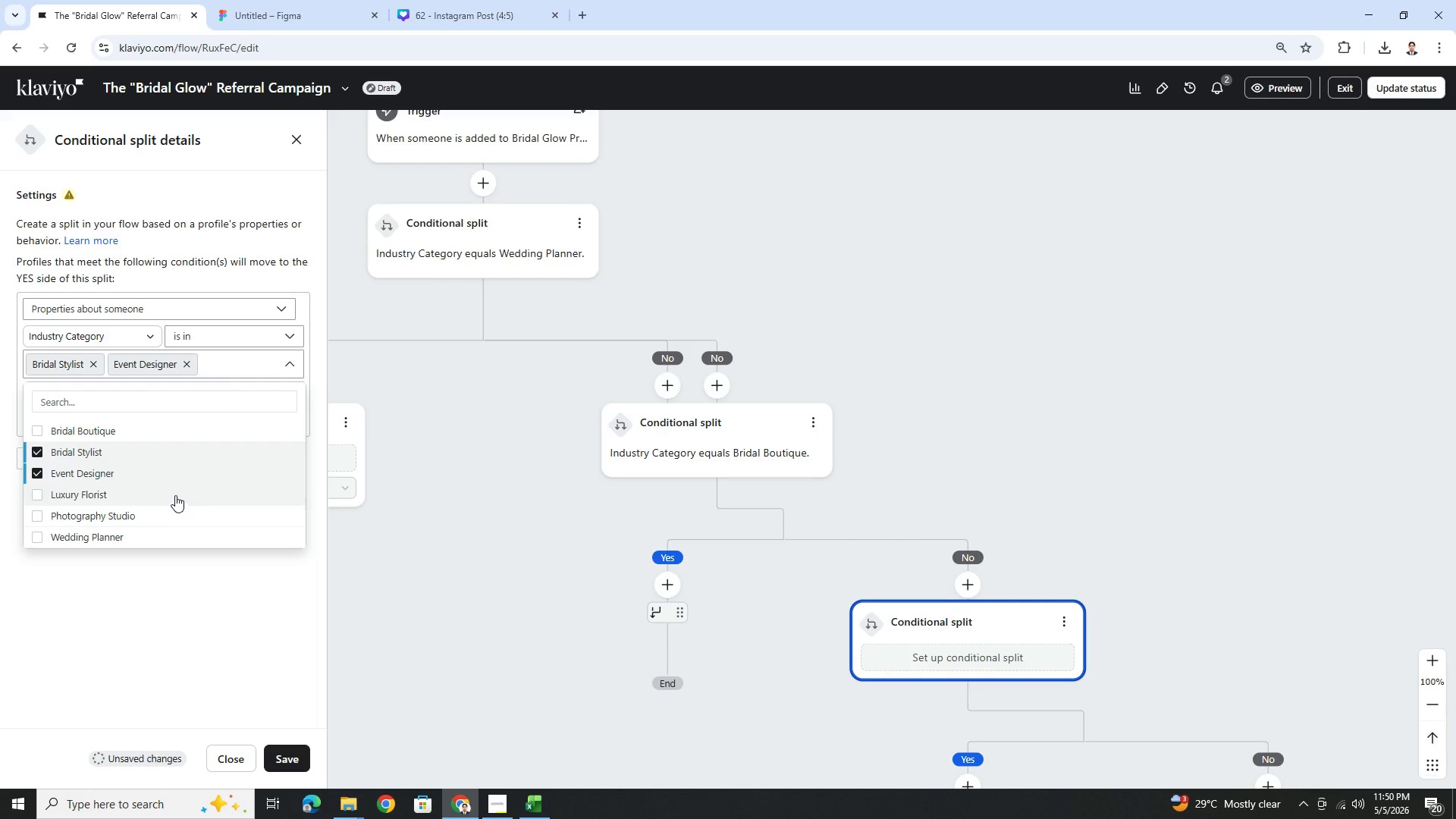 
left_click([175, 495])
 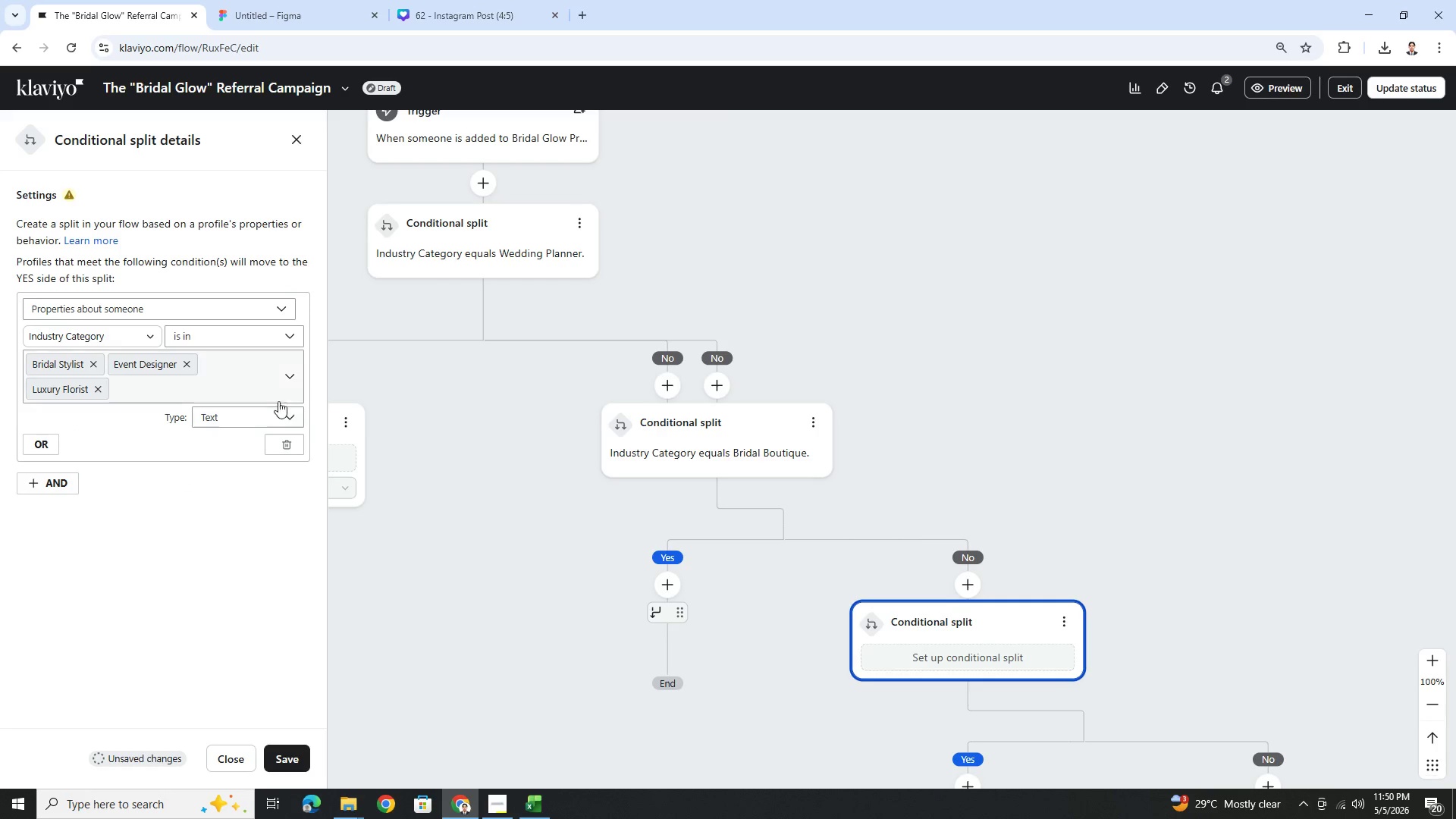 
left_click([279, 390])
 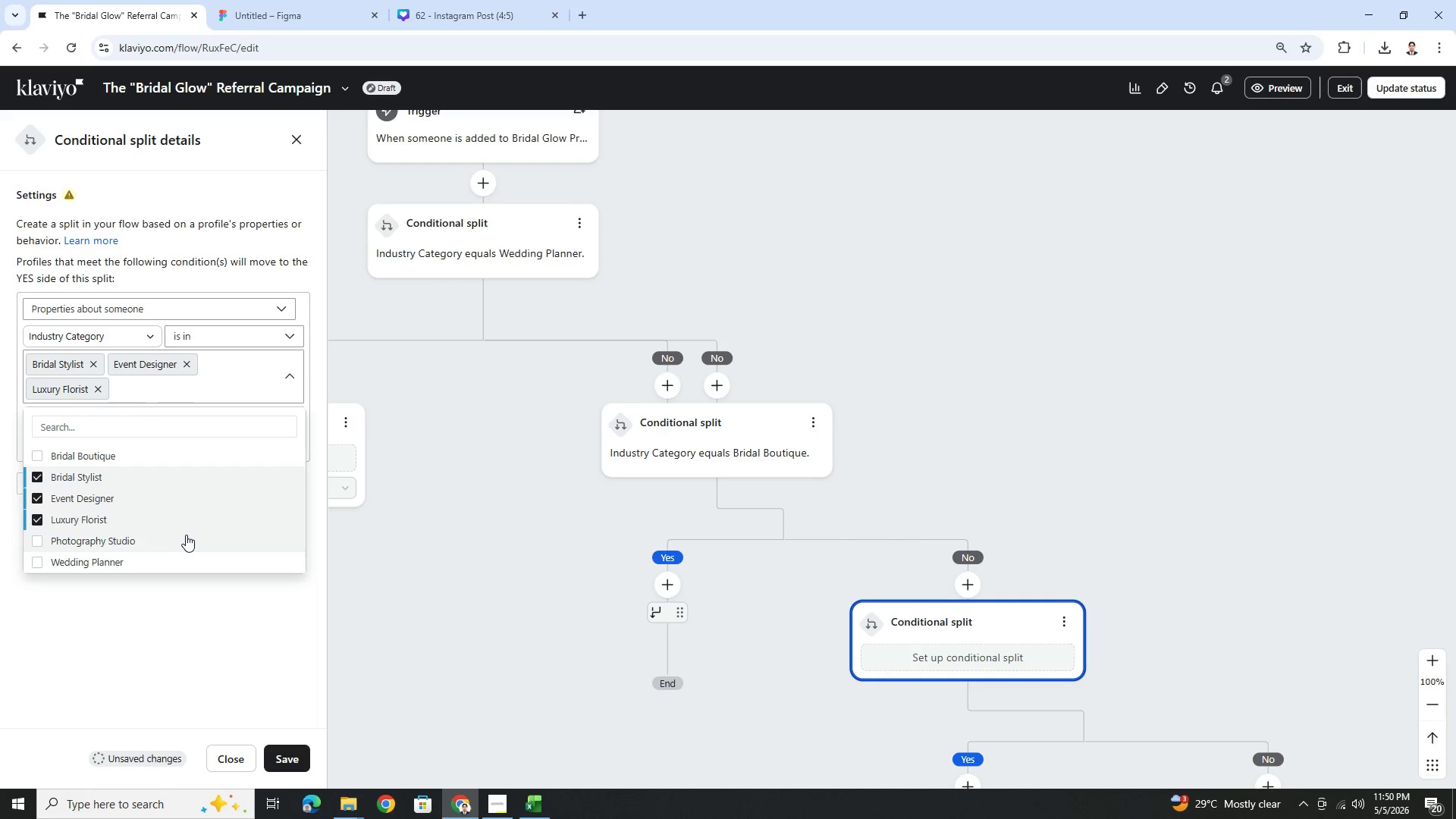 
left_click([186, 535])
 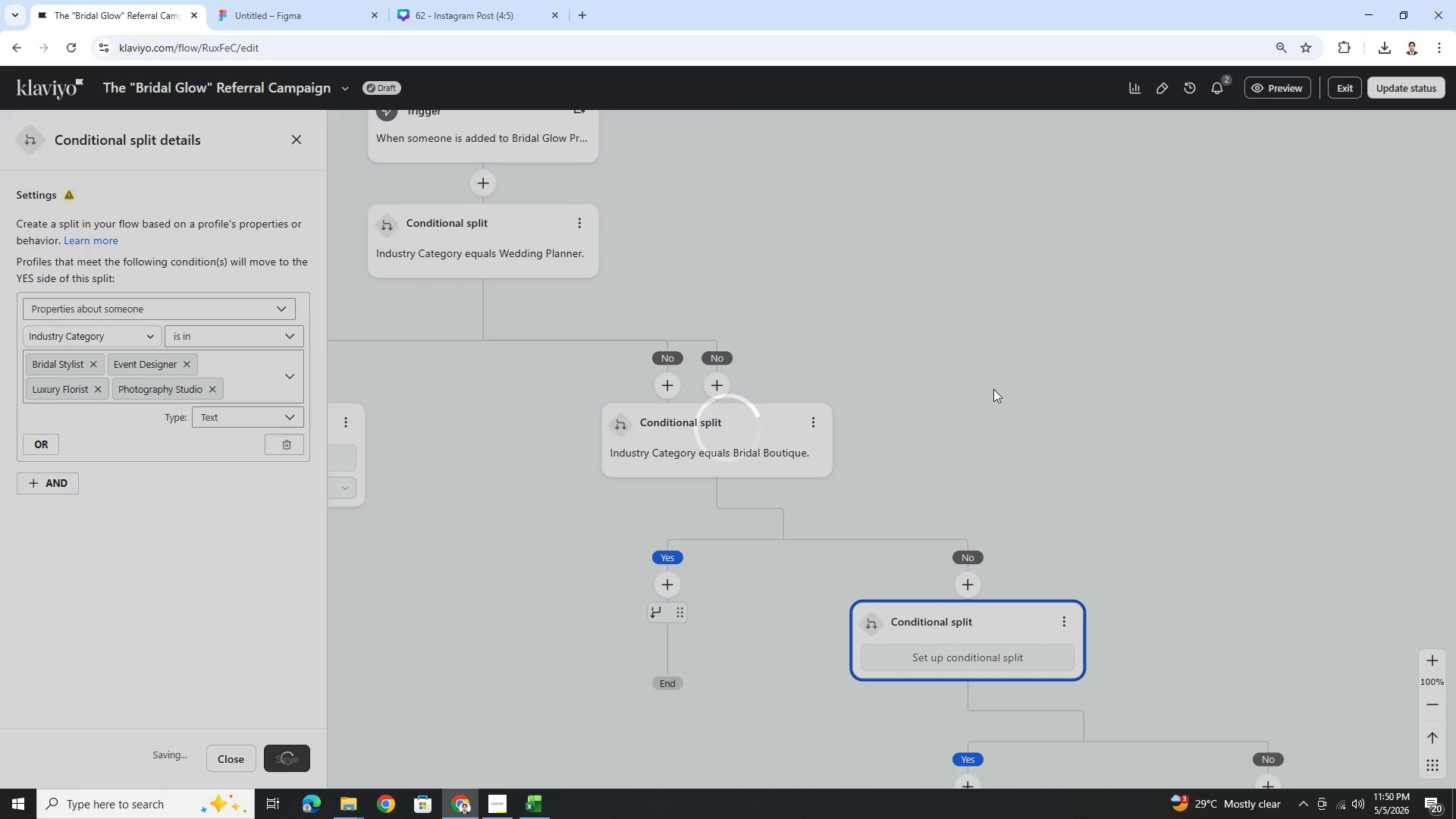 
scroll: coordinate [994, 385], scroll_direction: down, amount: 5.0
 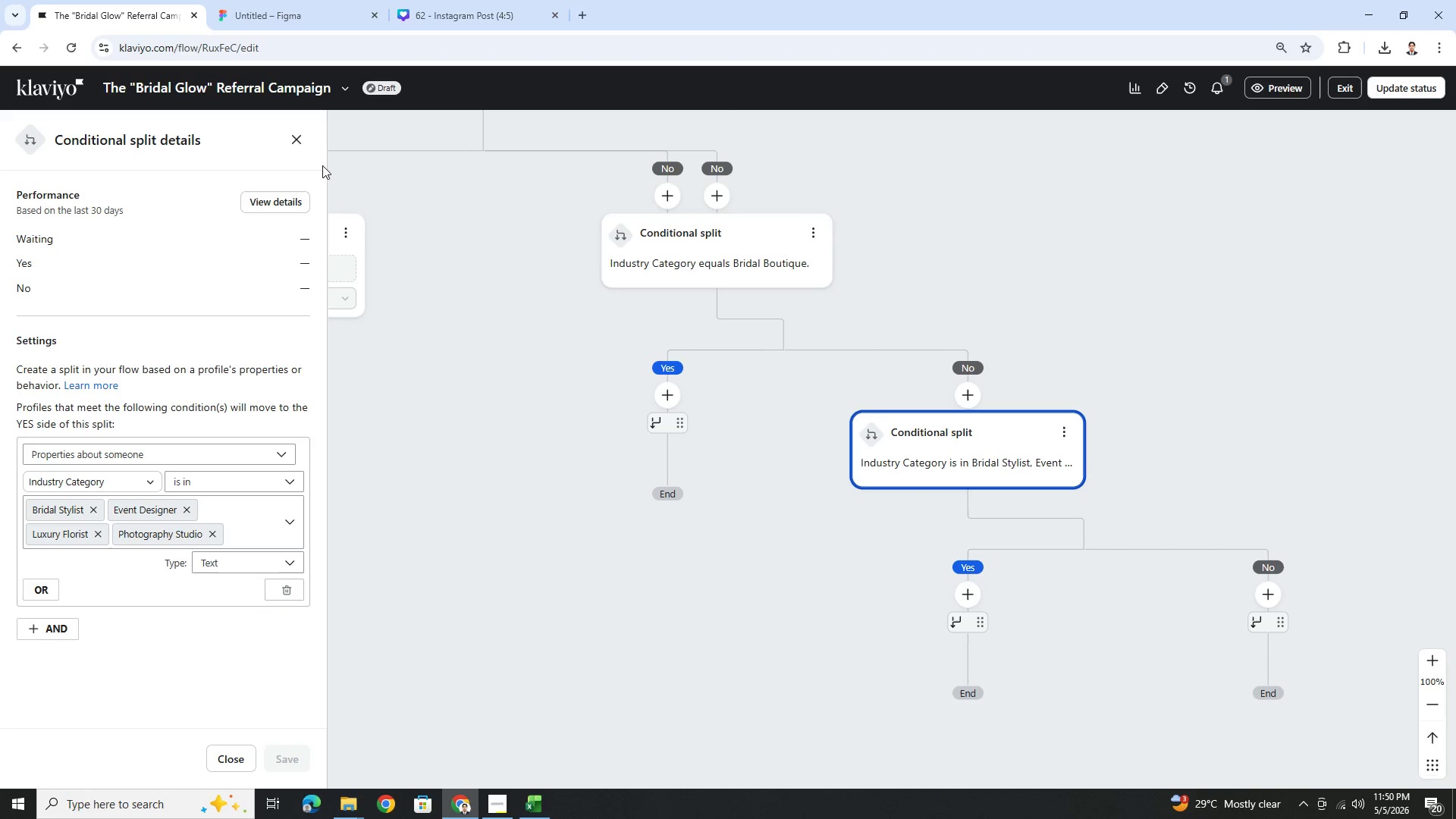 
left_click([290, 136])
 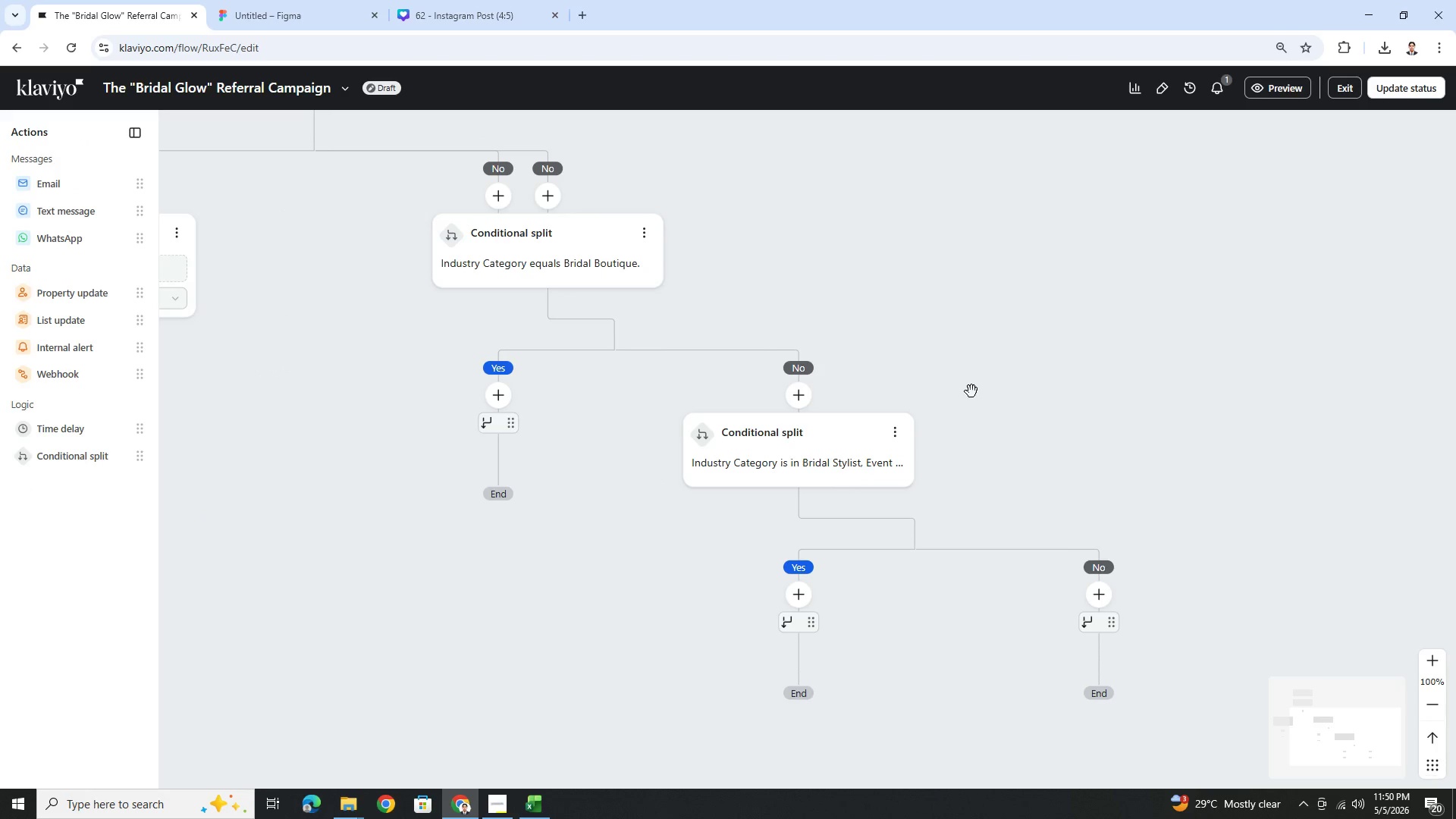 
hold_key(key=ControlLeft, duration=0.59)
scroll: coordinate [971, 390], scroll_direction: down, amount: 5.0
 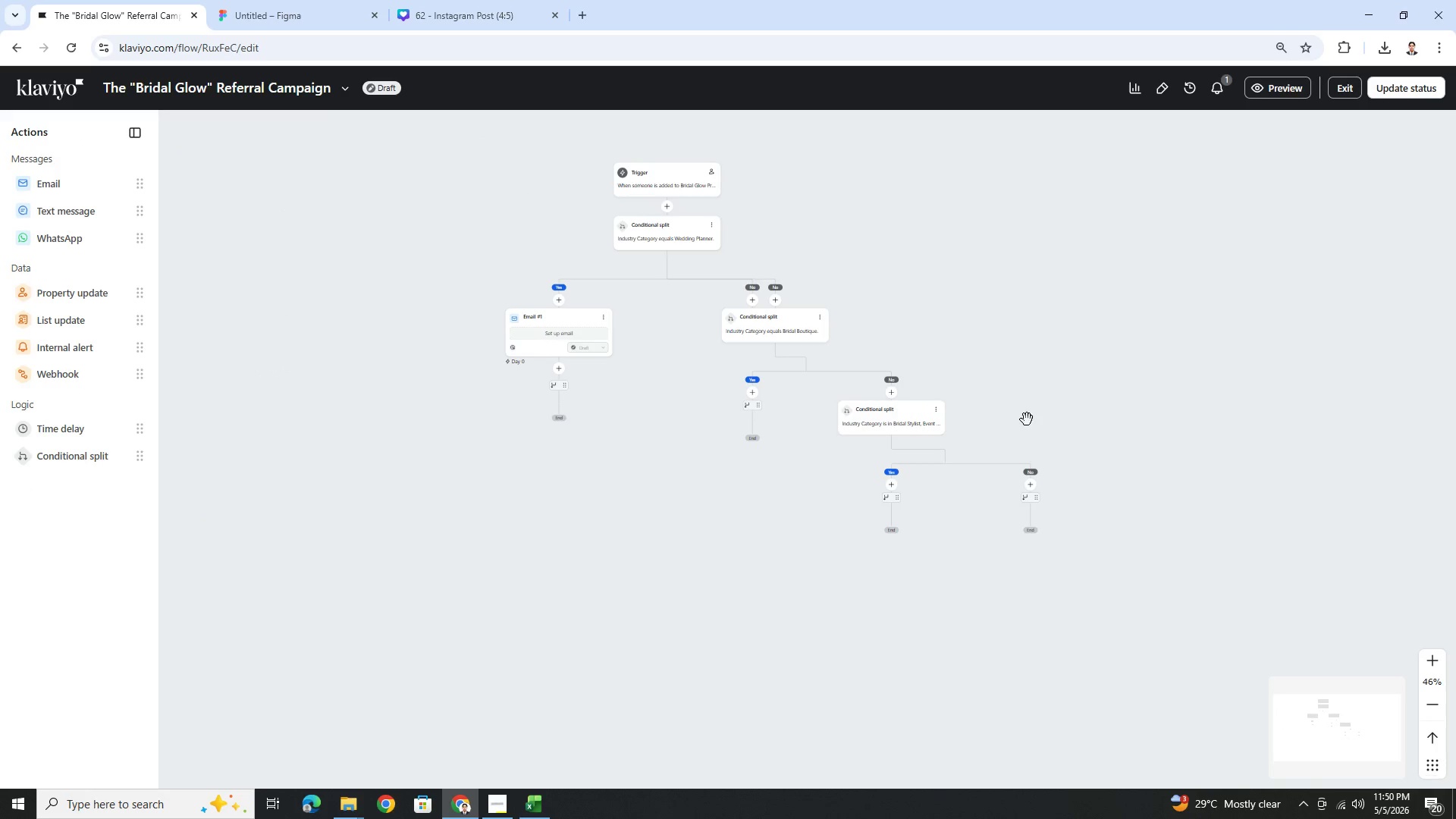 
hold_key(key=ControlLeft, duration=1.08)
scroll: coordinate [1018, 422], scroll_direction: up, amount: 5.0
 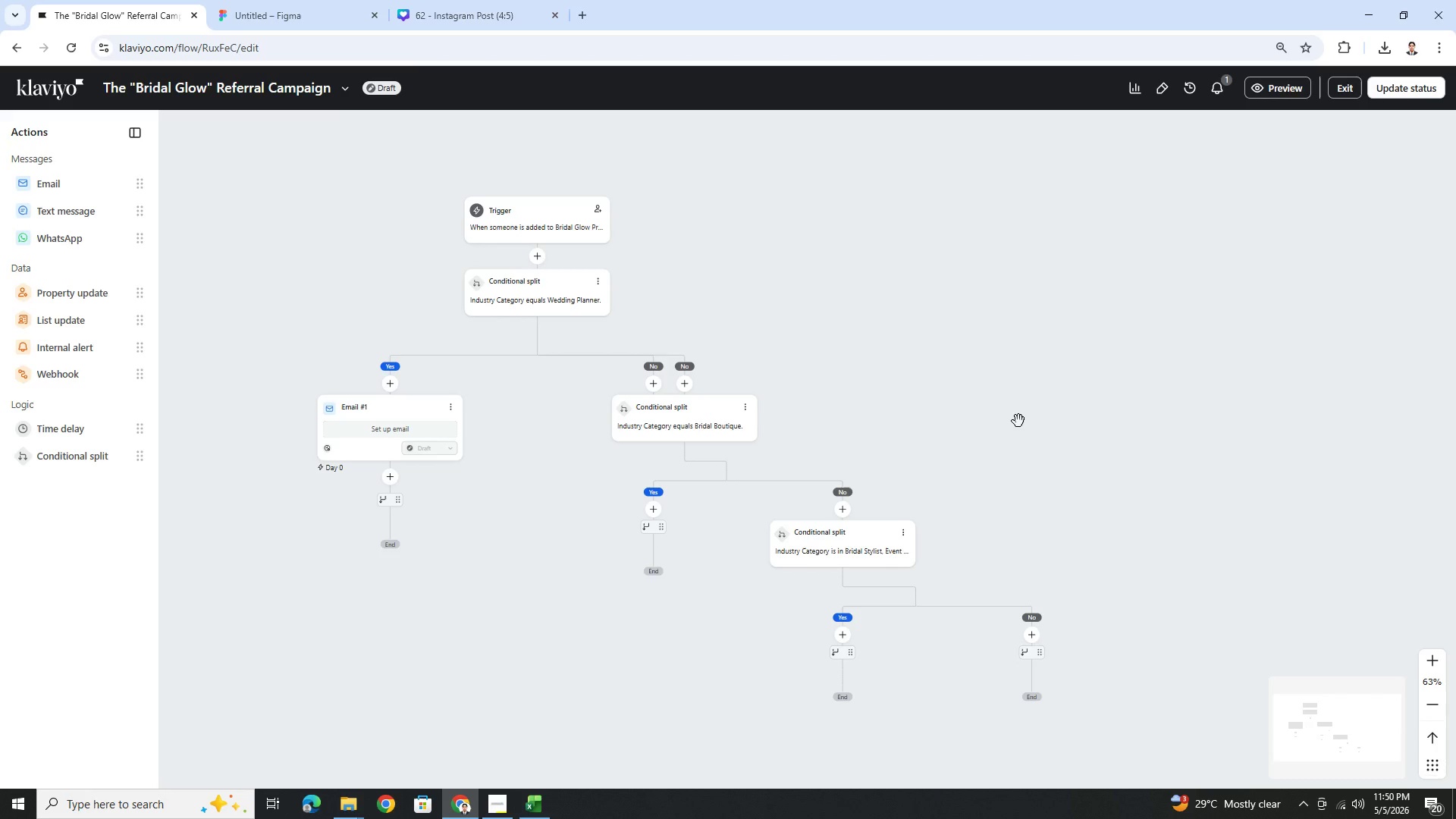 
wait(34.68)
 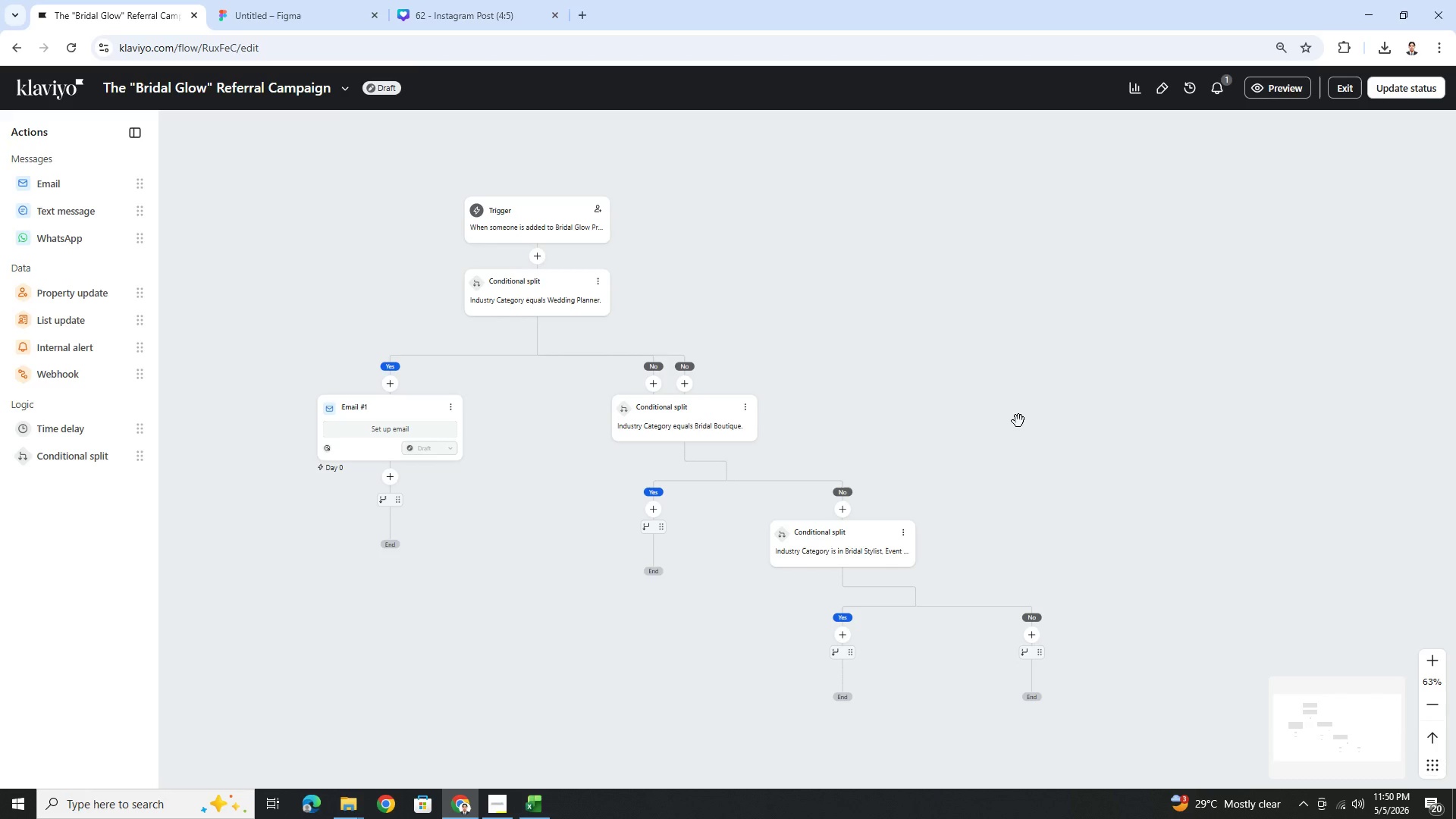 
left_click([506, 799])